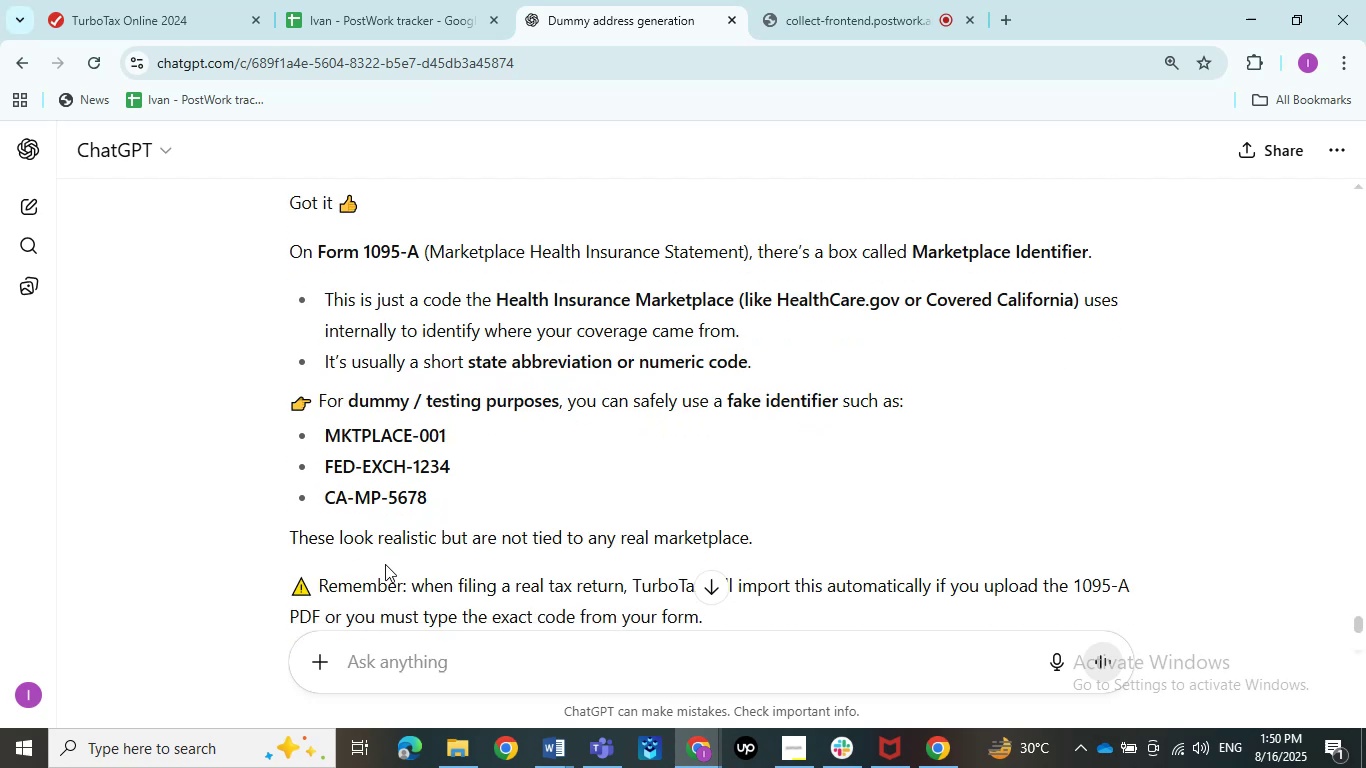 
left_click_drag(start_coordinate=[457, 462], to_coordinate=[326, 473])
 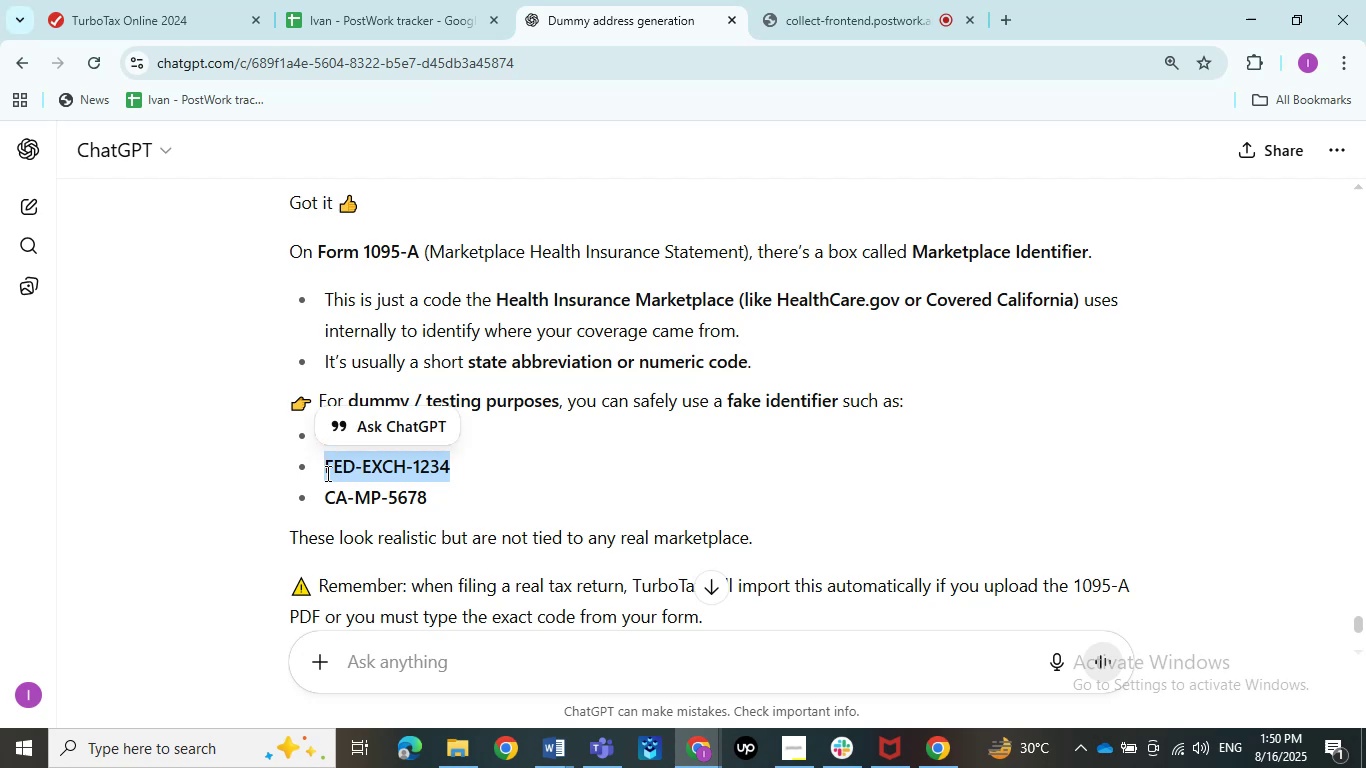 
key(Control+C)
 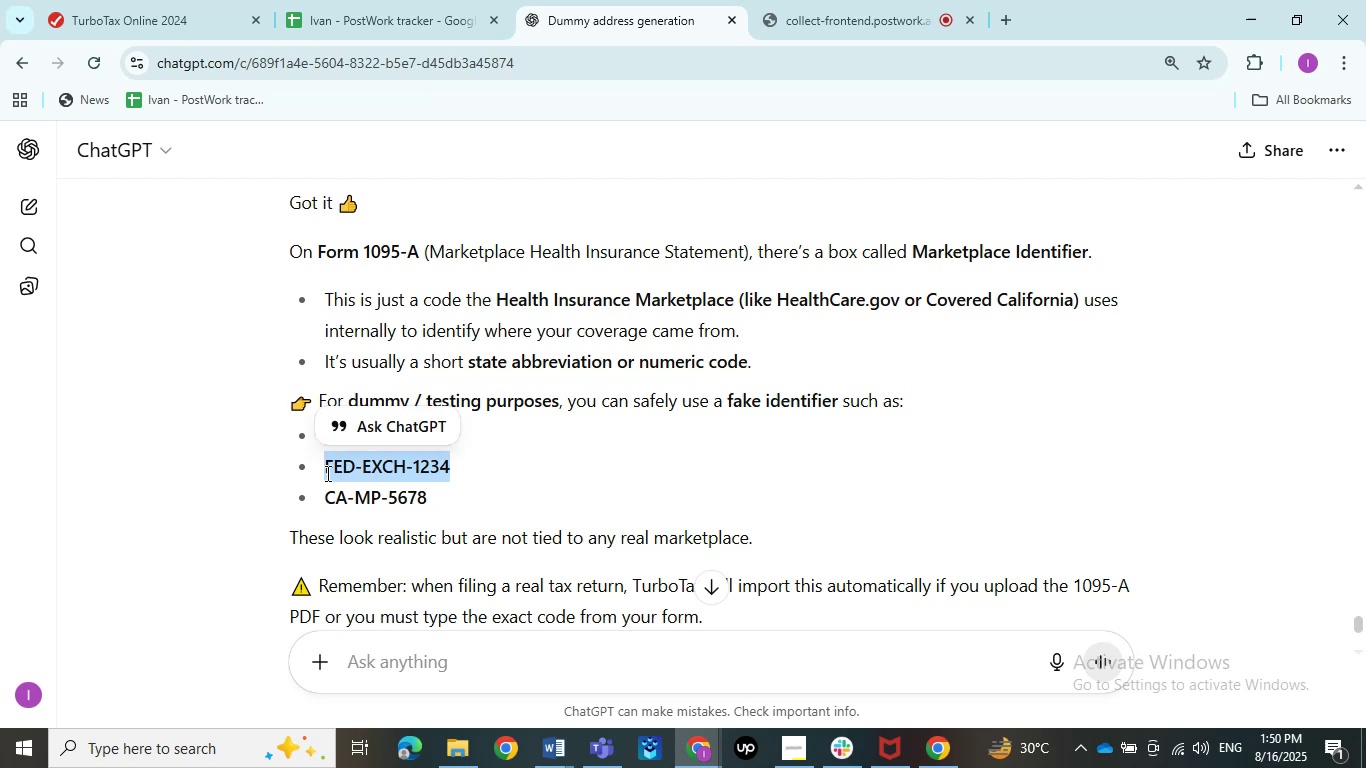 
key(Control+C)
 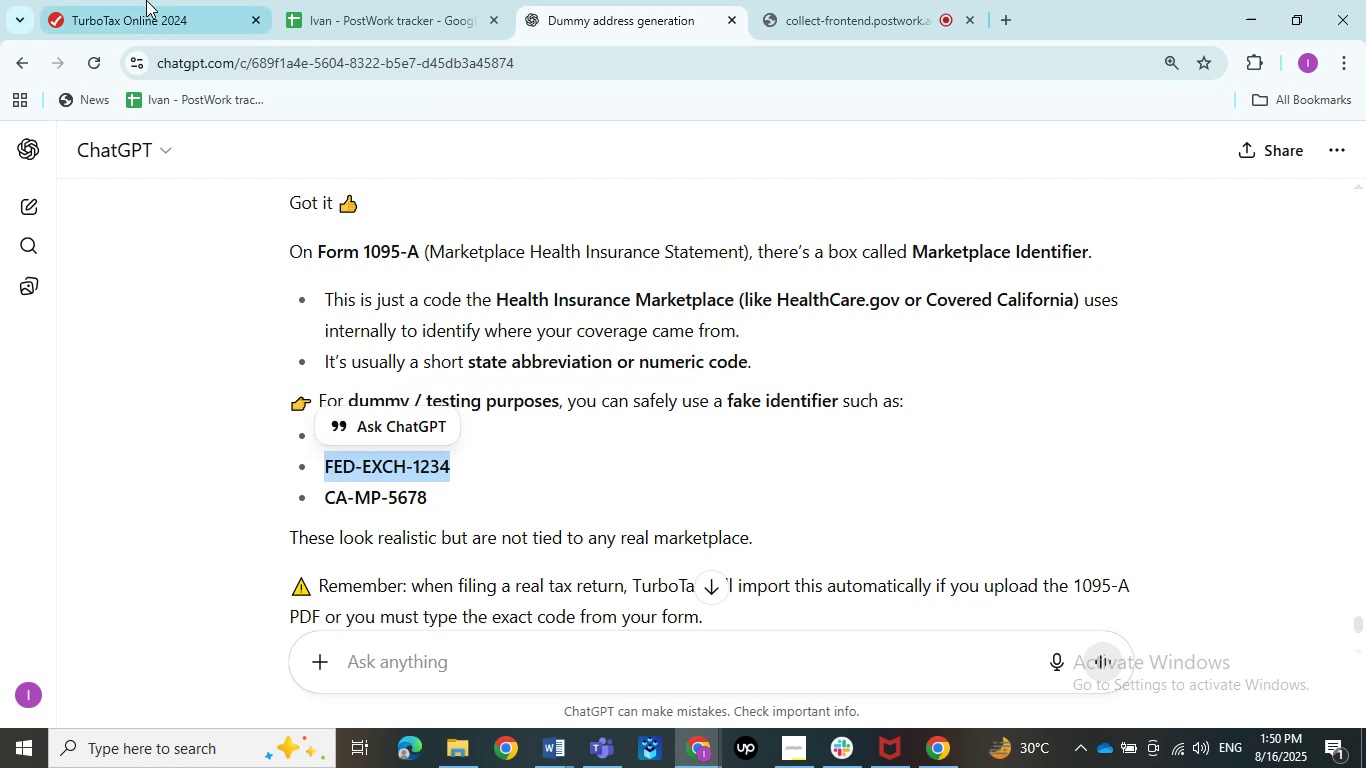 
left_click([146, 0])
 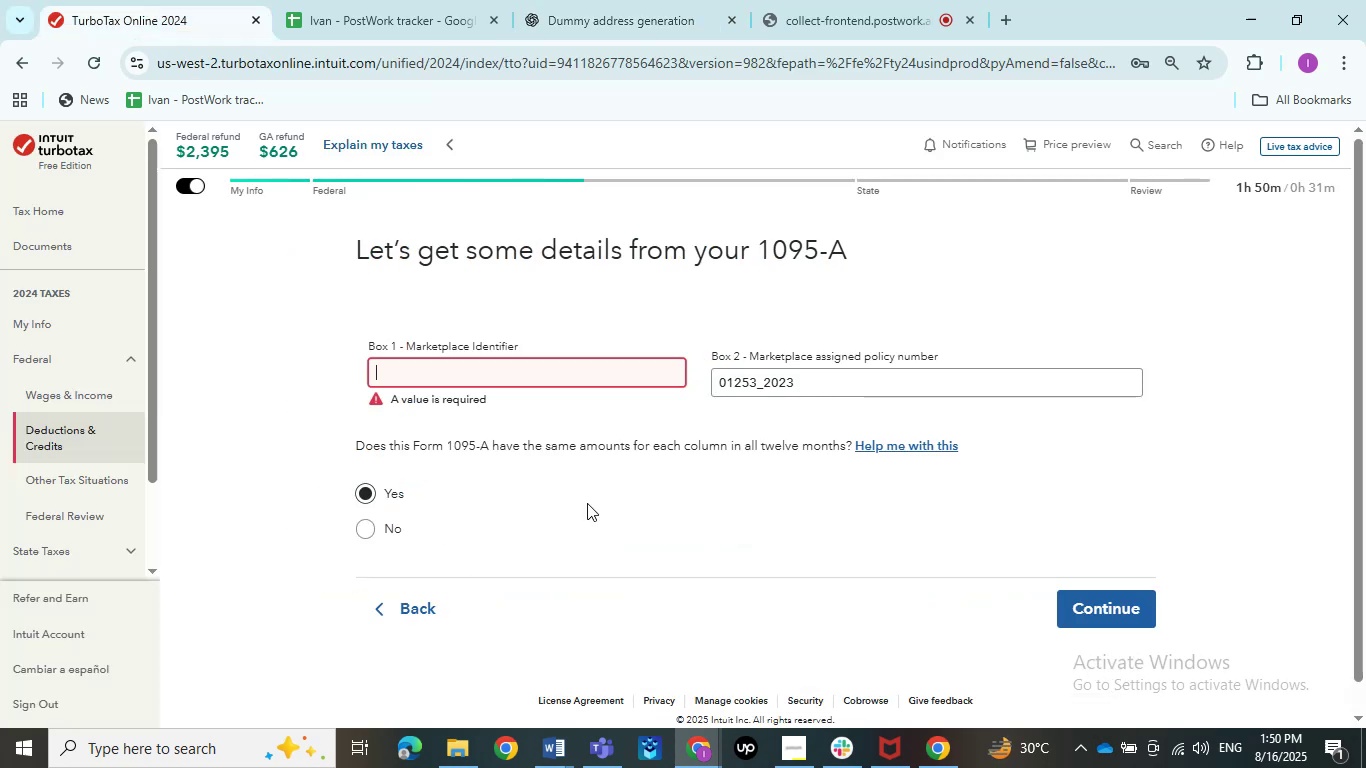 
key(Control+V)
 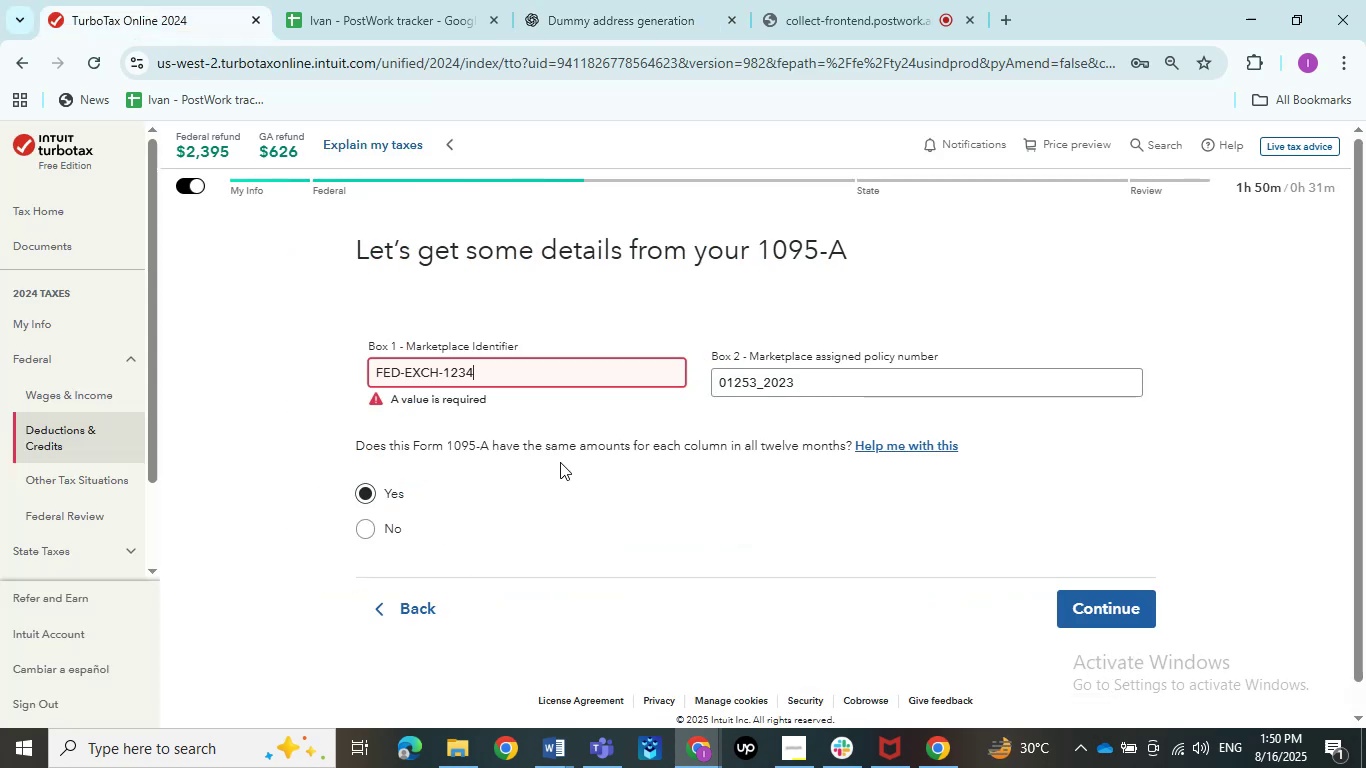 
left_click([560, 462])
 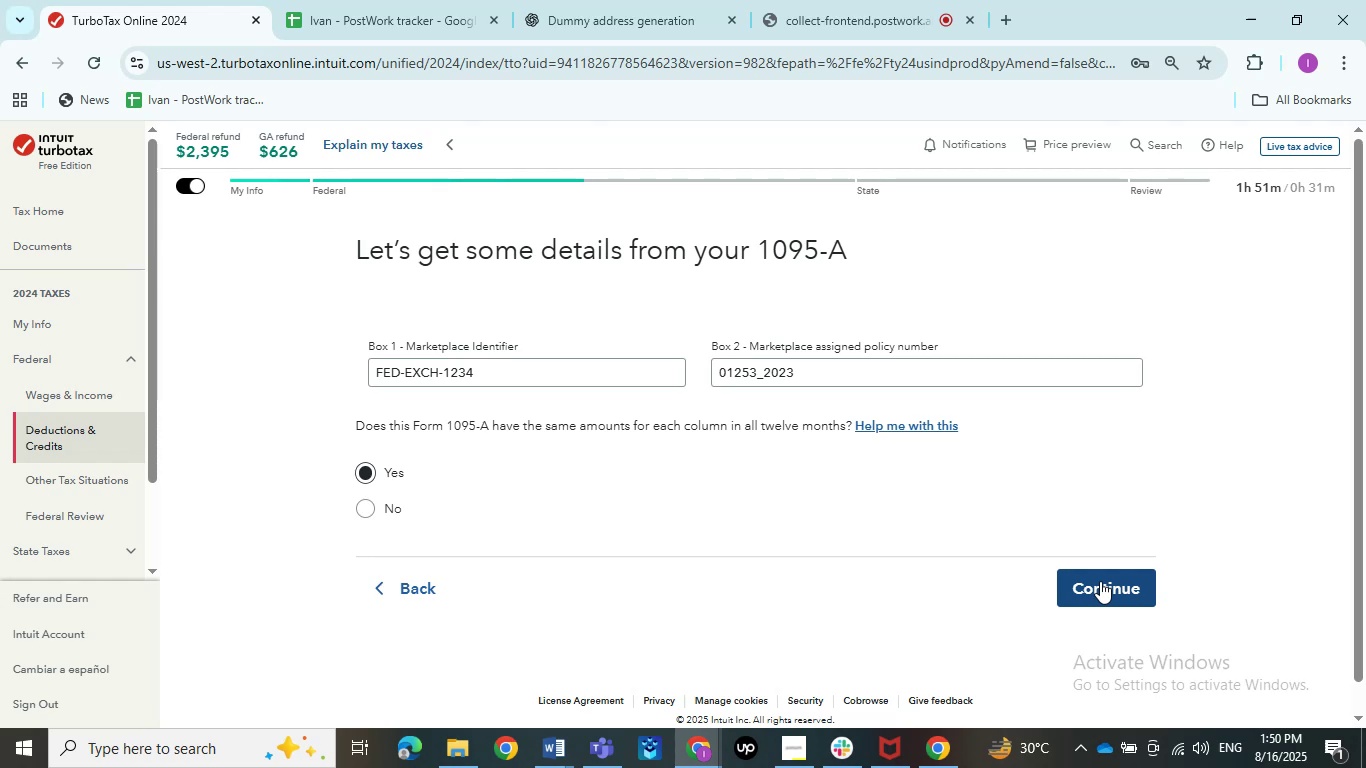 
wait(11.94)
 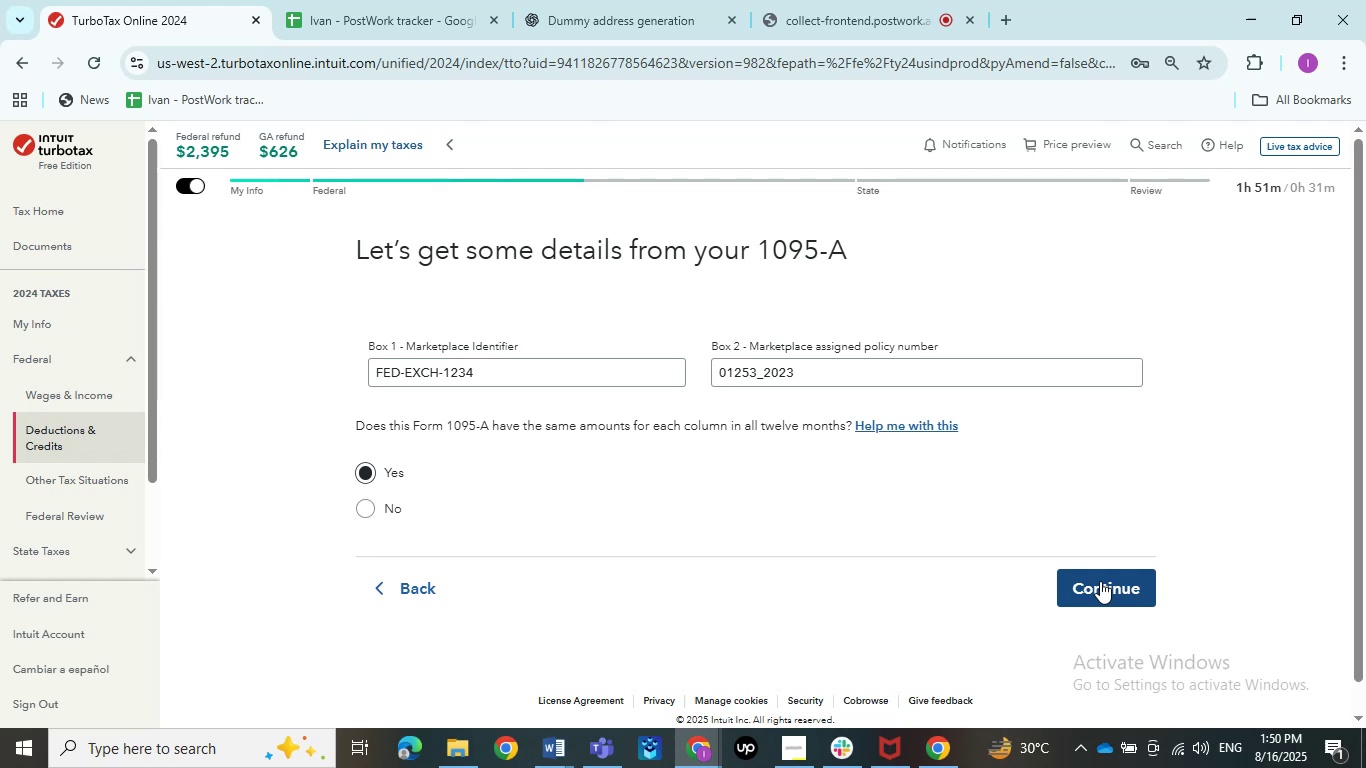 
left_click([1100, 581])
 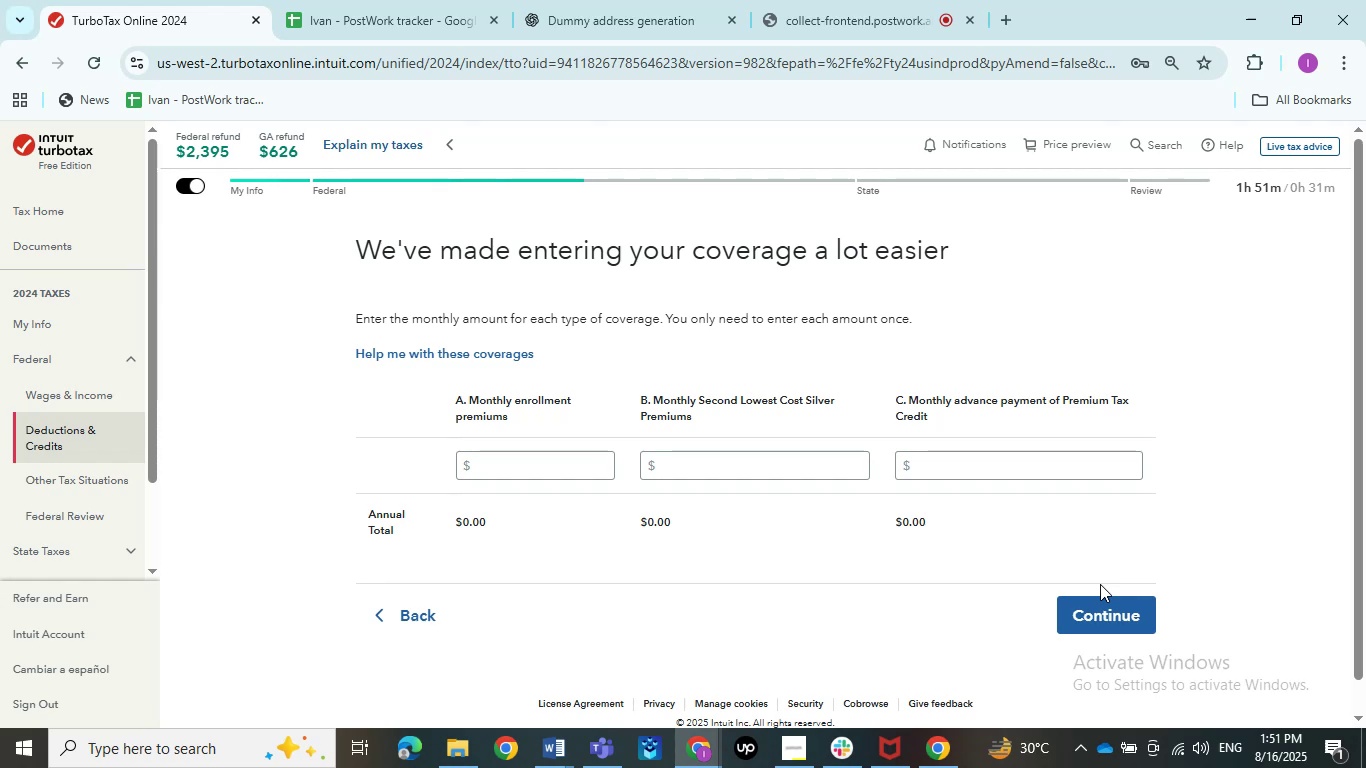 
wait(45.15)
 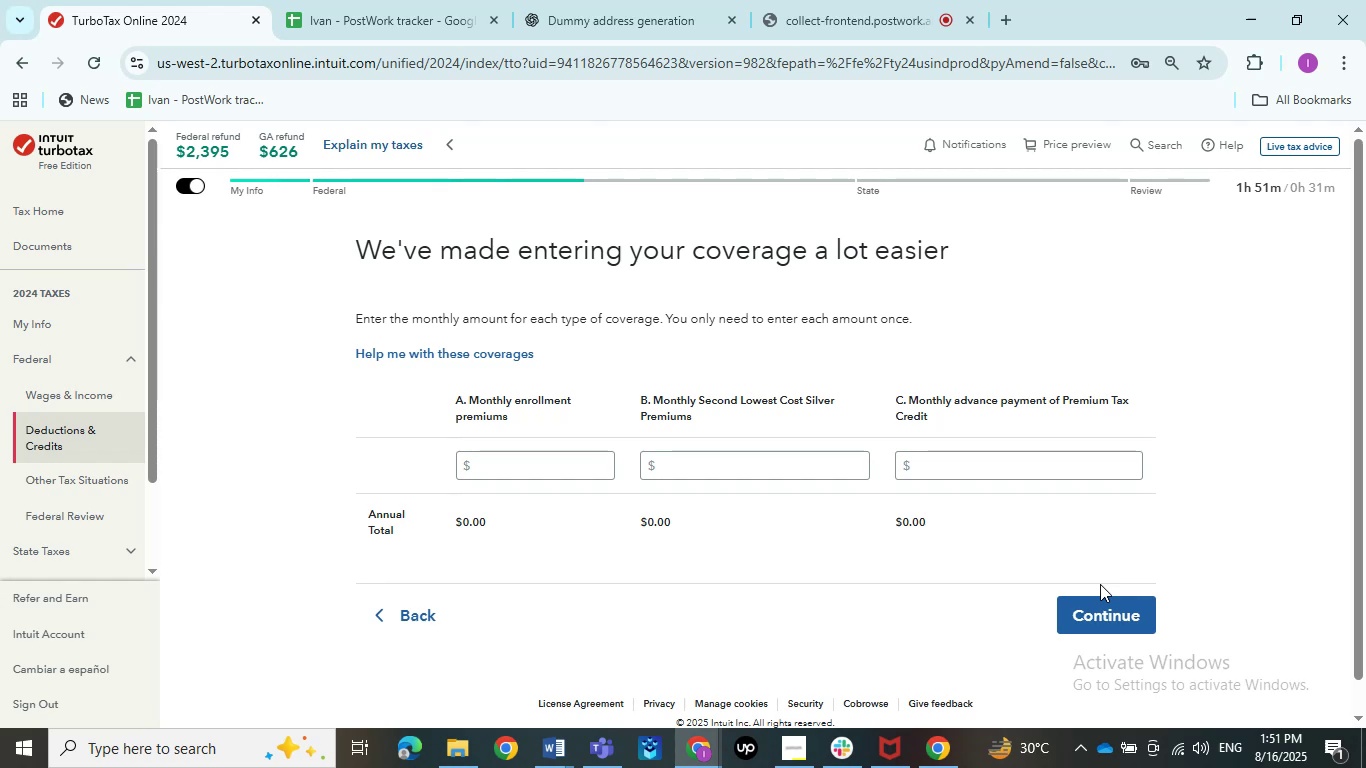 
double_click([479, 685])
 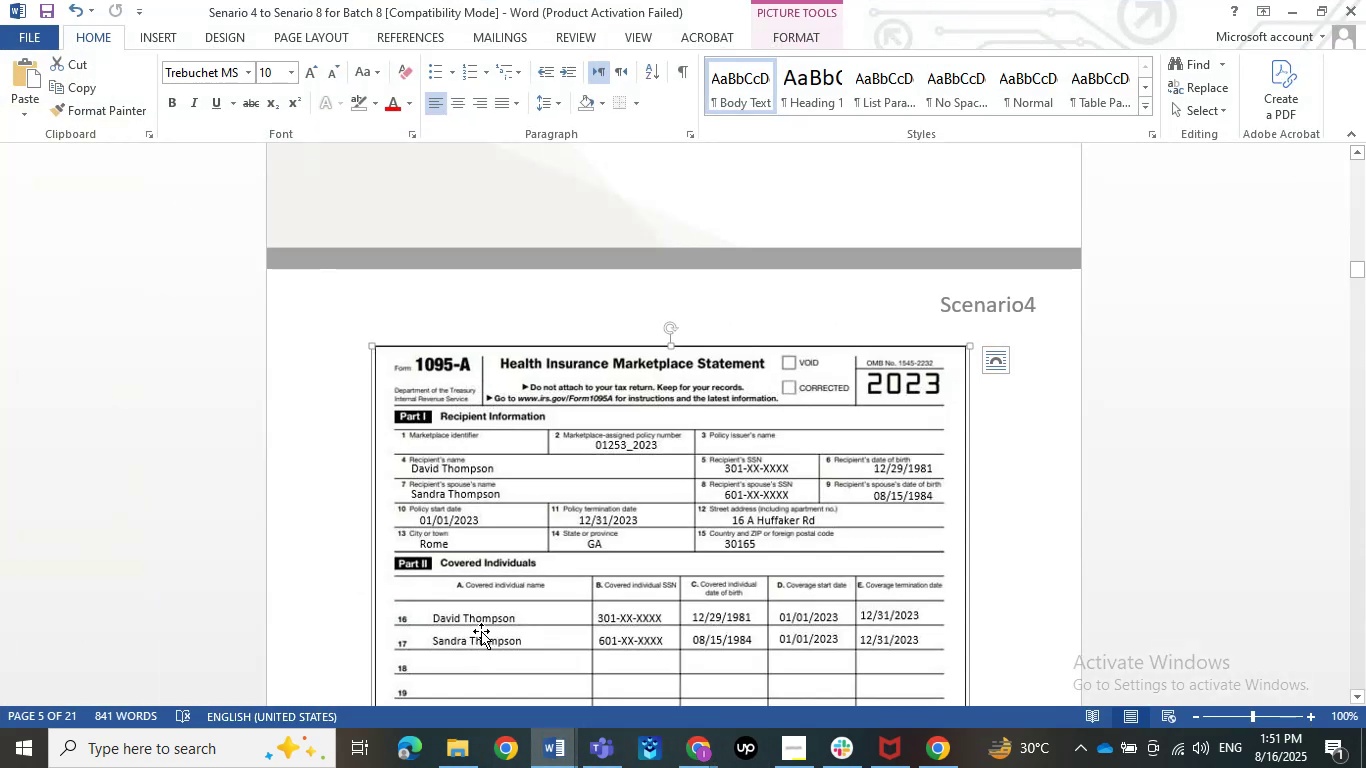 
scroll: coordinate [330, 543], scroll_direction: down, amount: 4.0
 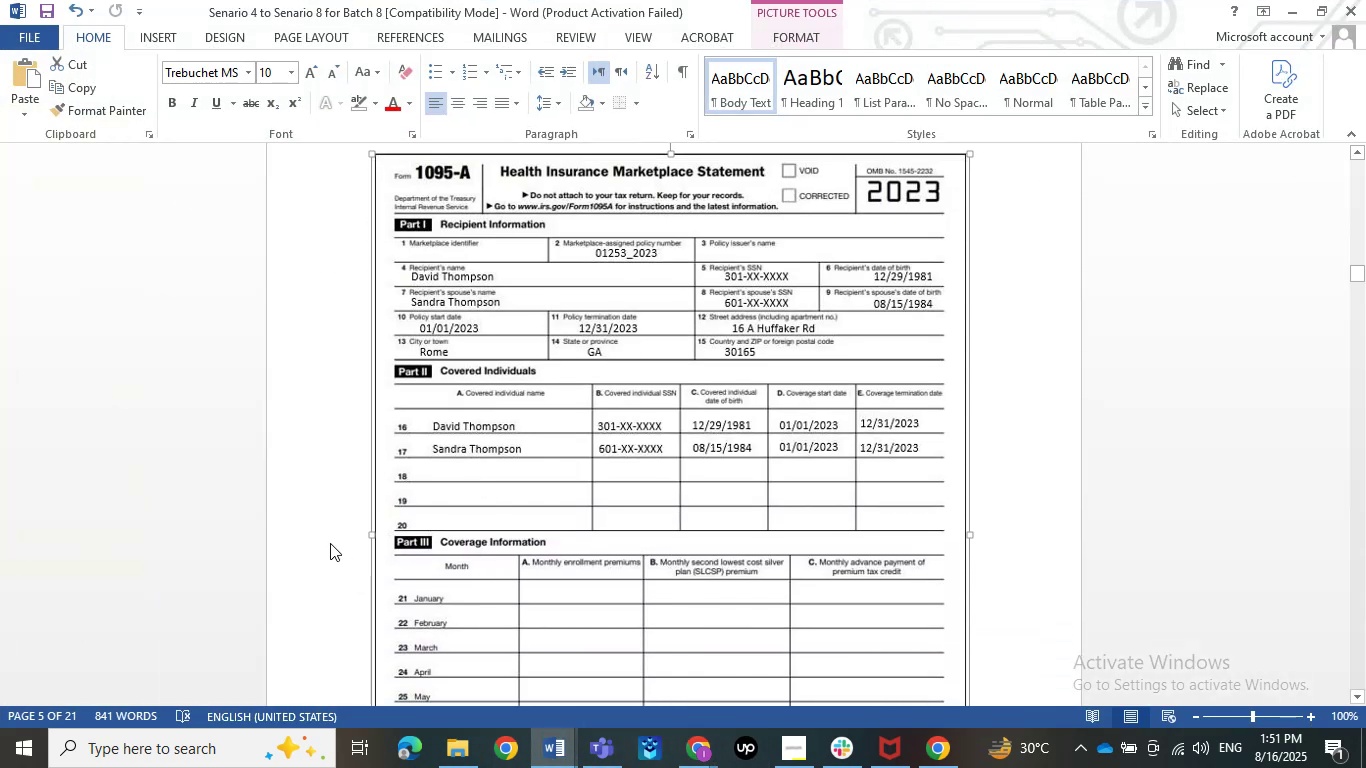 
hold_key(key=ControlLeft, duration=1.51)
scroll: coordinate [330, 543], scroll_direction: up, amount: 3.0
 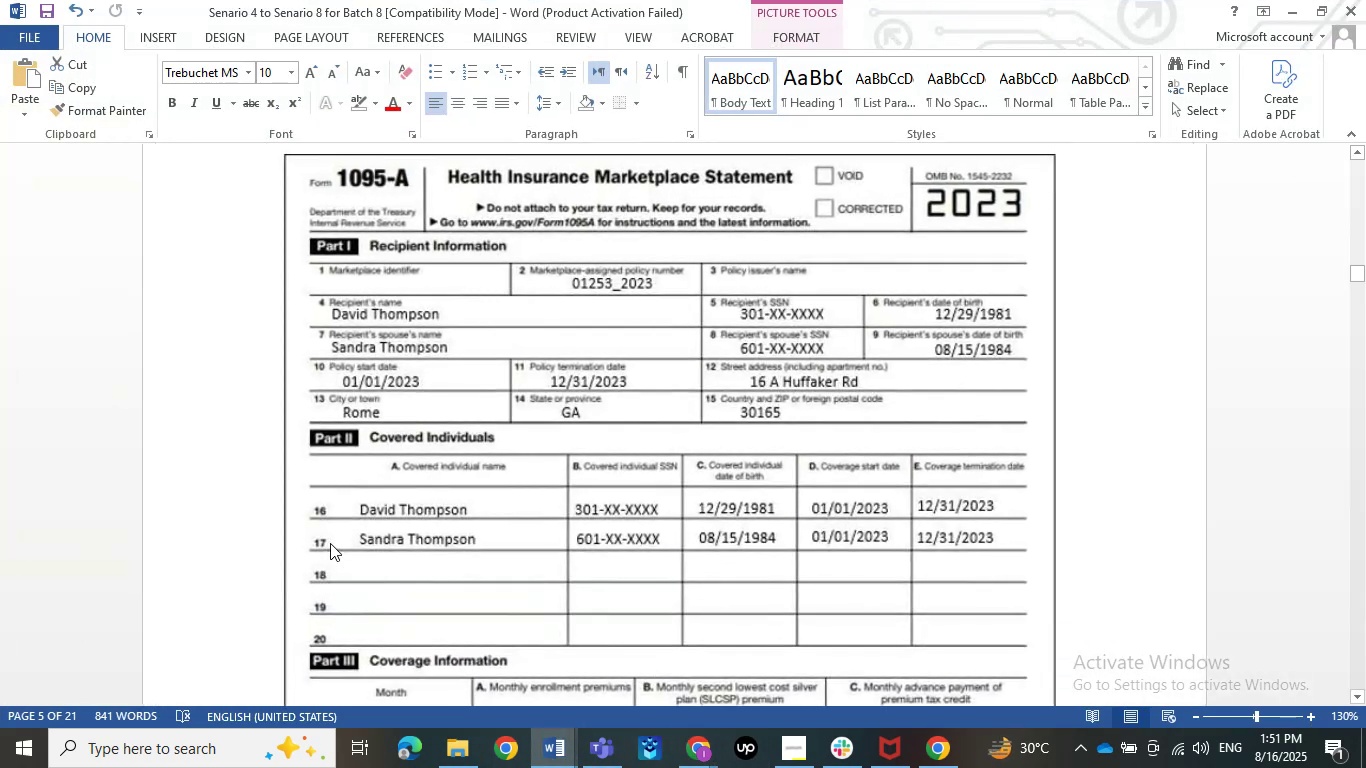 
scroll: coordinate [318, 543], scroll_direction: none, amount: 0.0
 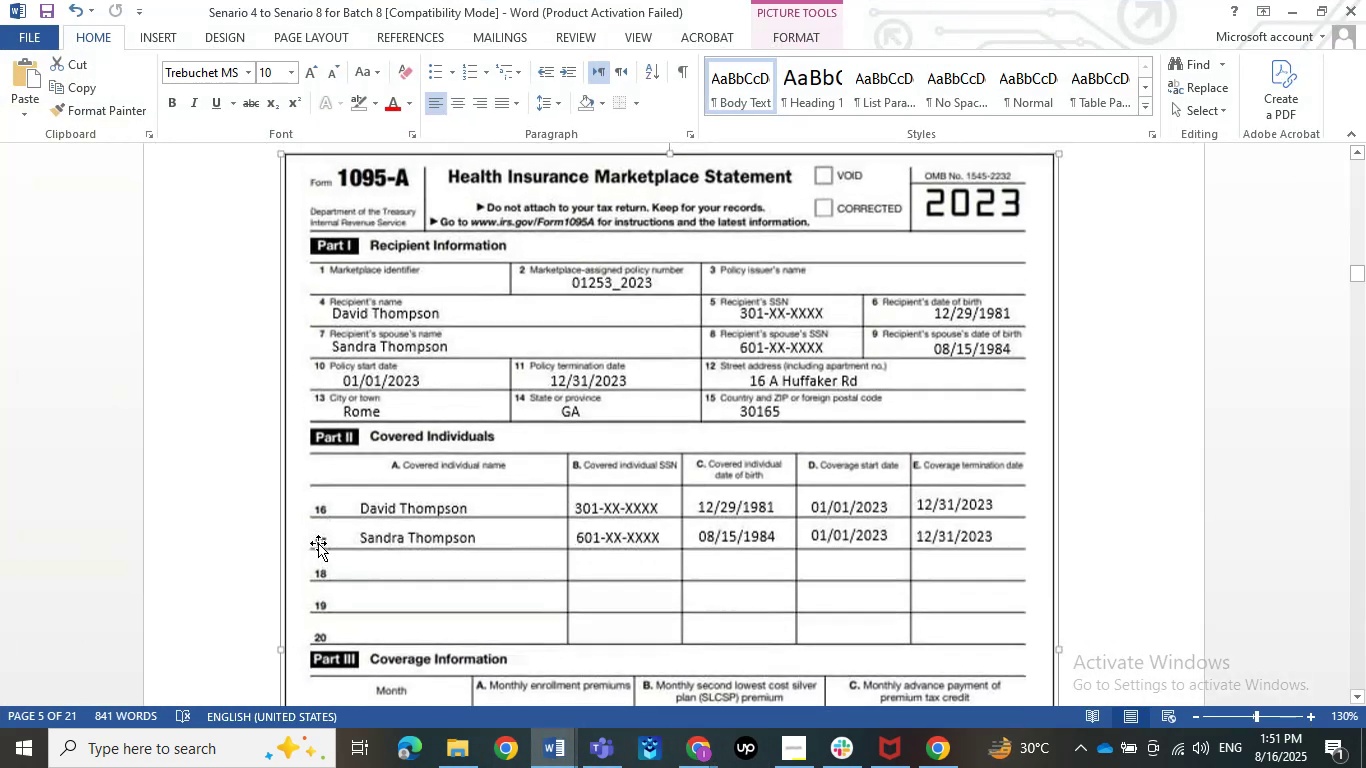 
scroll: coordinate [318, 543], scroll_direction: down, amount: 1.0
 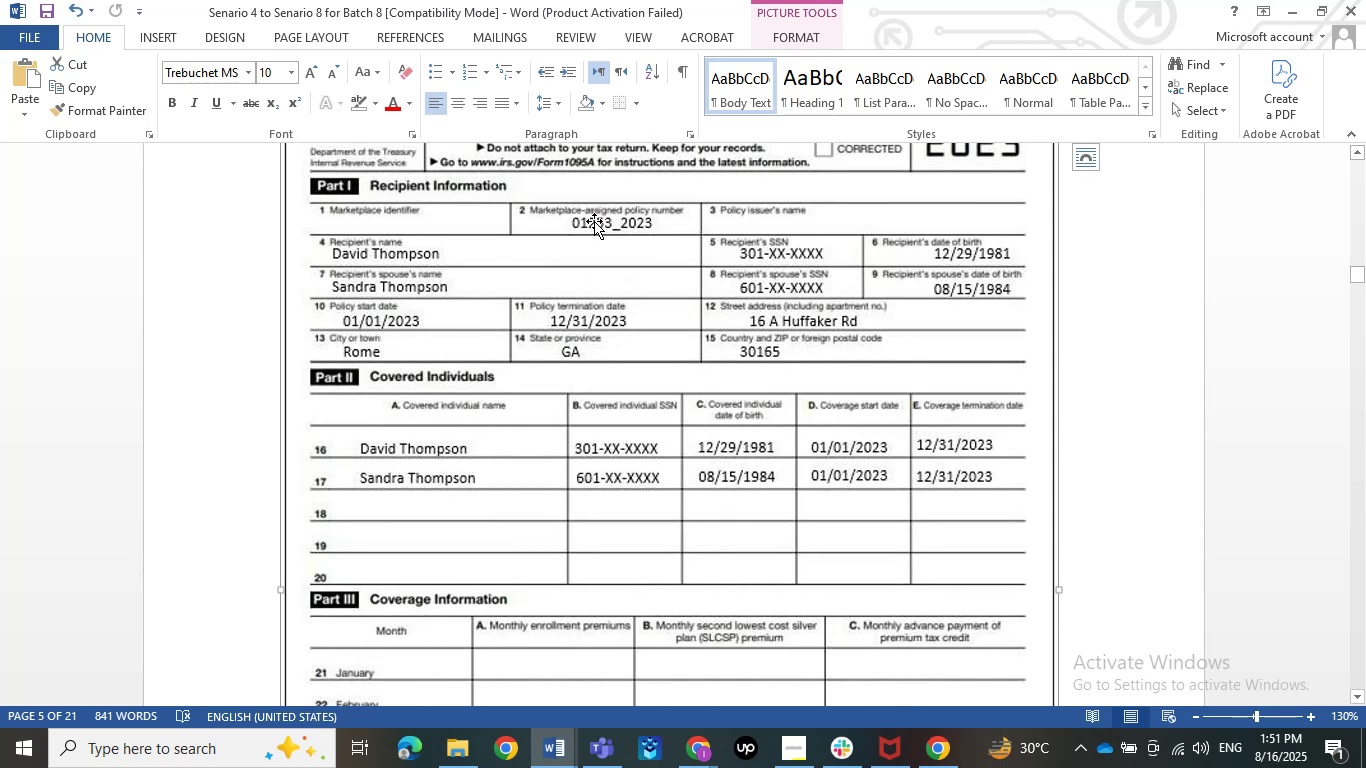 
wait(7.47)
 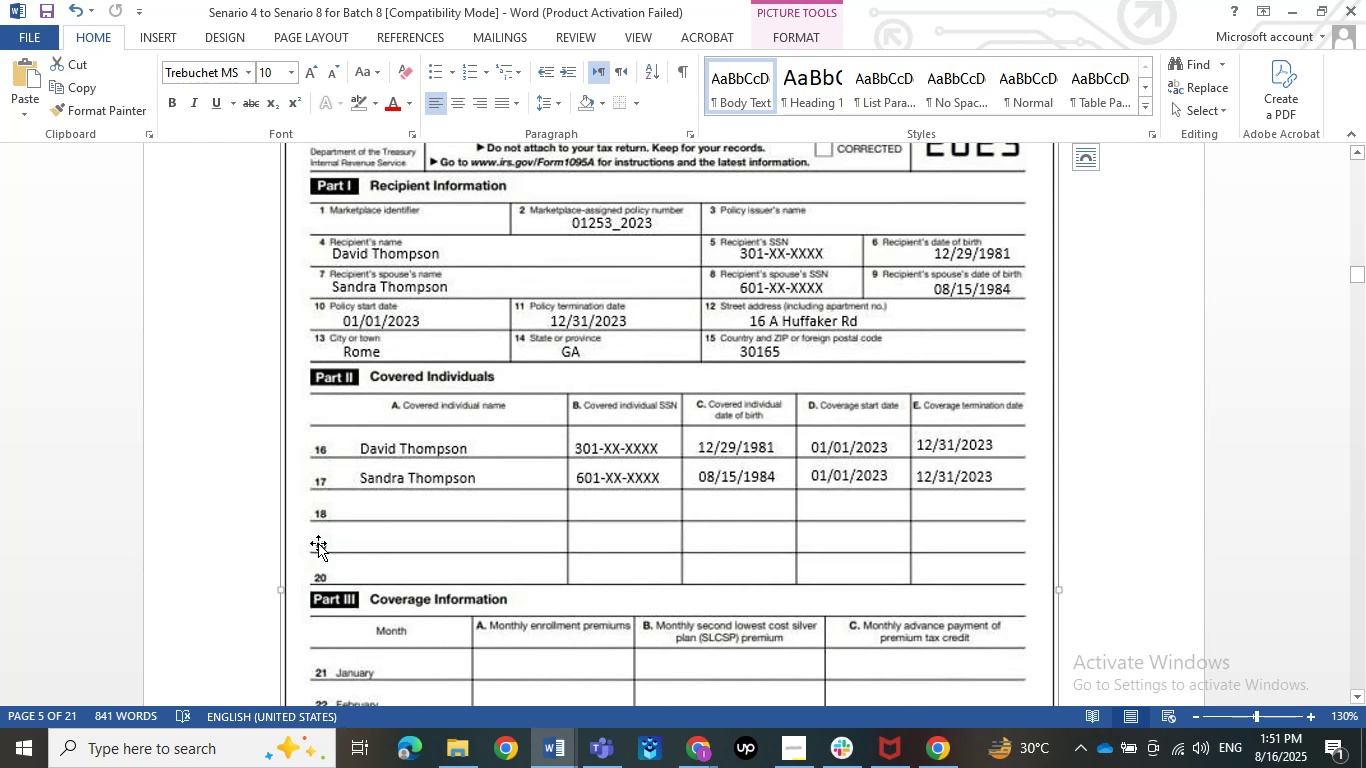 
left_click([1296, 10])
 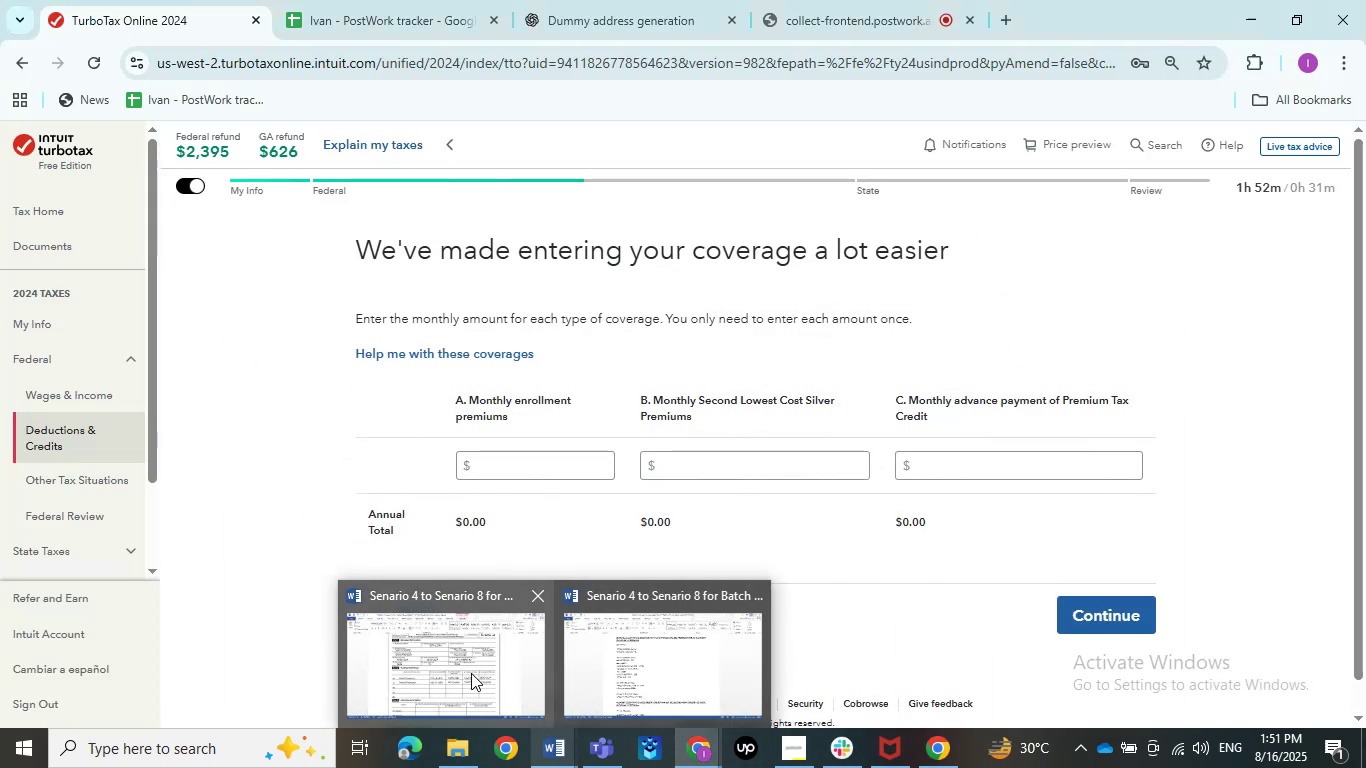 
left_click([455, 656])
 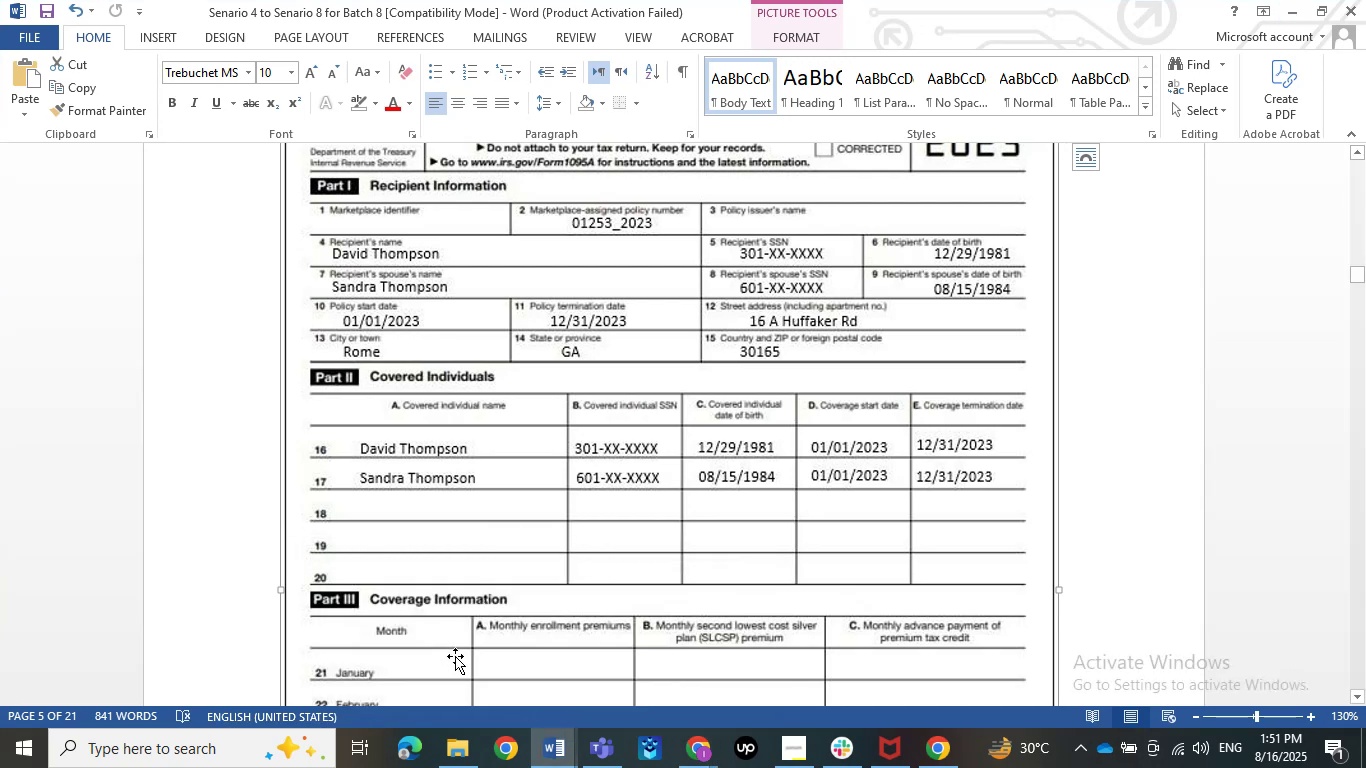 
scroll: coordinate [455, 656], scroll_direction: down, amount: 6.0
 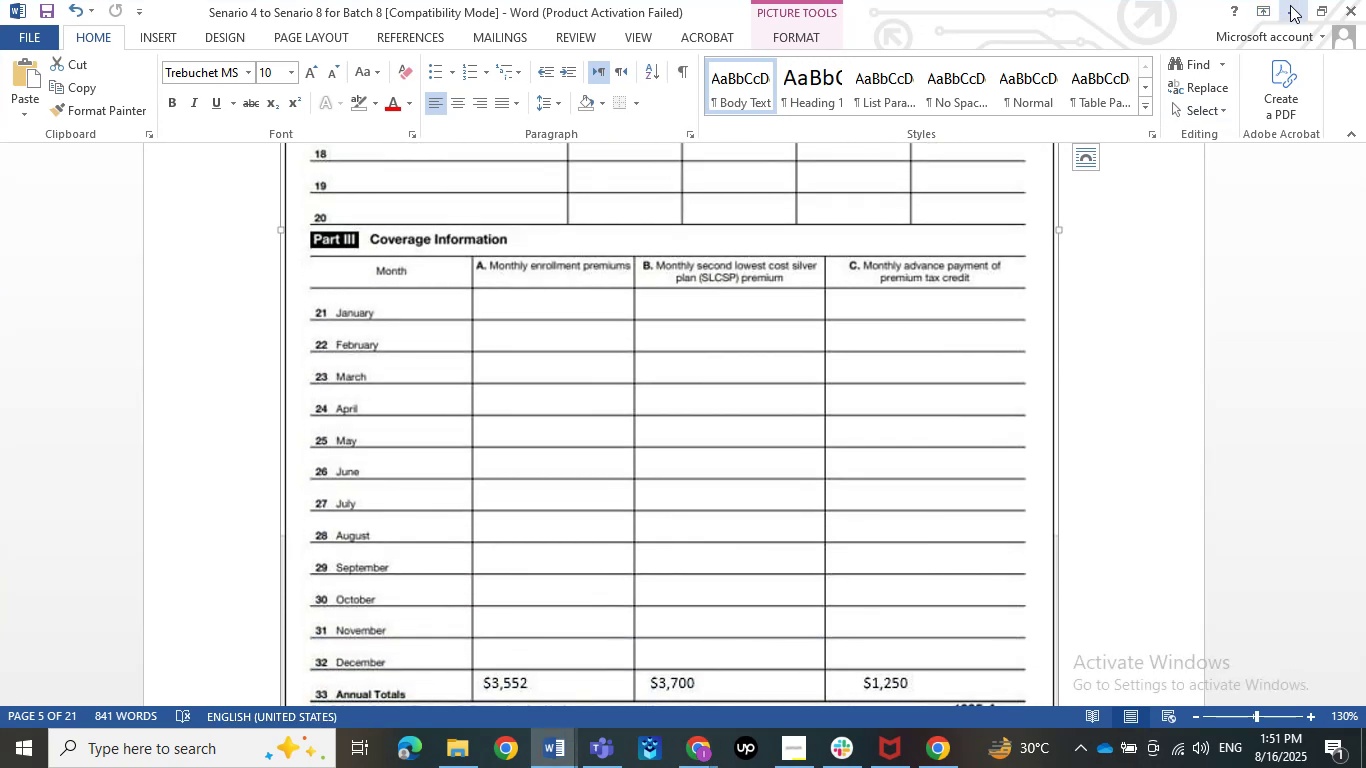 
left_click([1290, 5])
 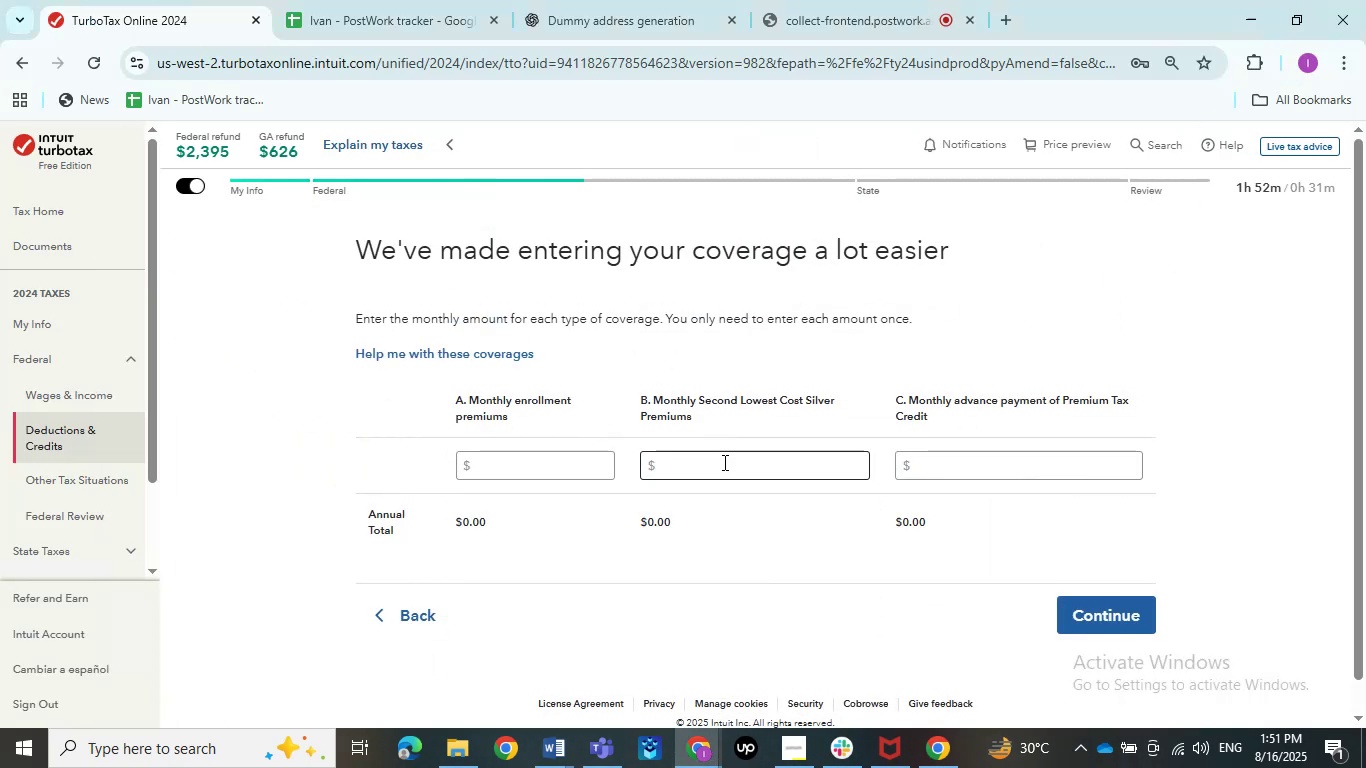 
left_click([719, 468])
 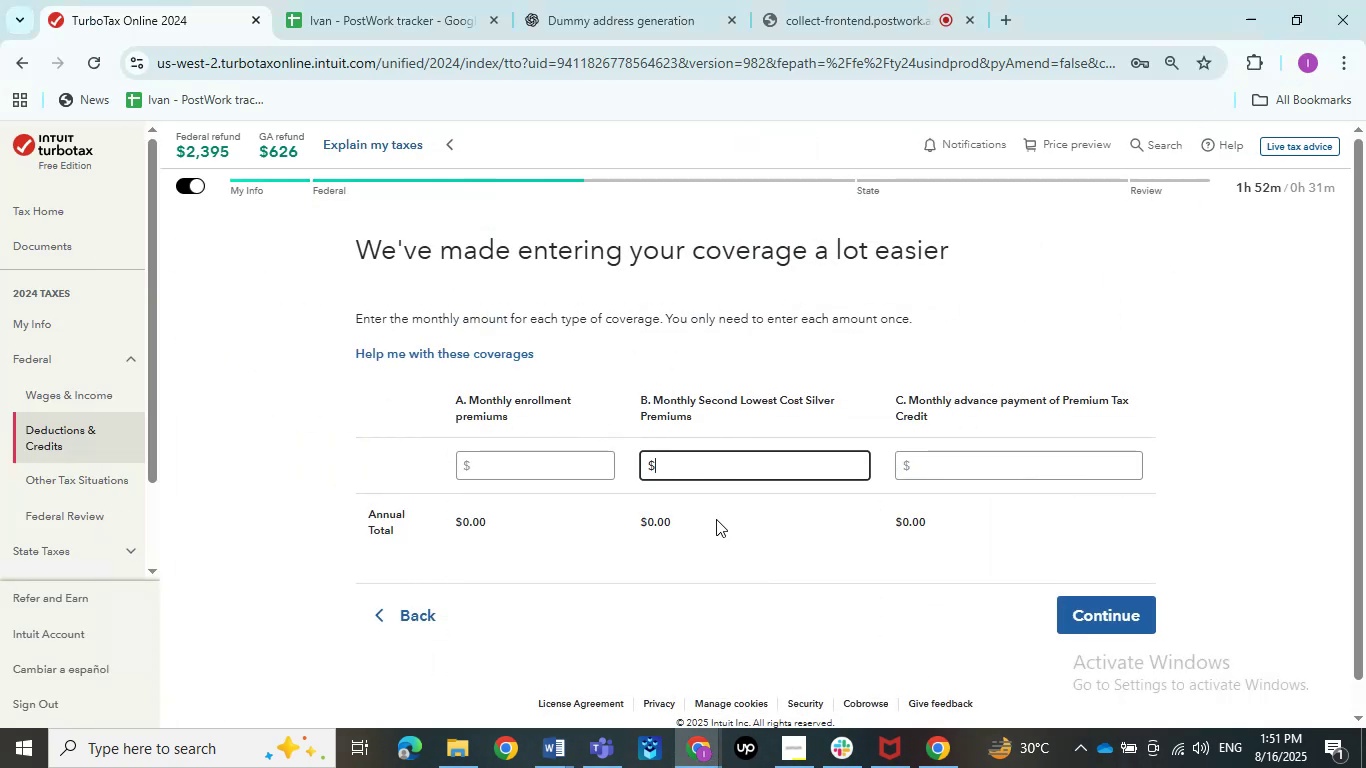 
scroll: coordinate [716, 519], scroll_direction: down, amount: 1.0
 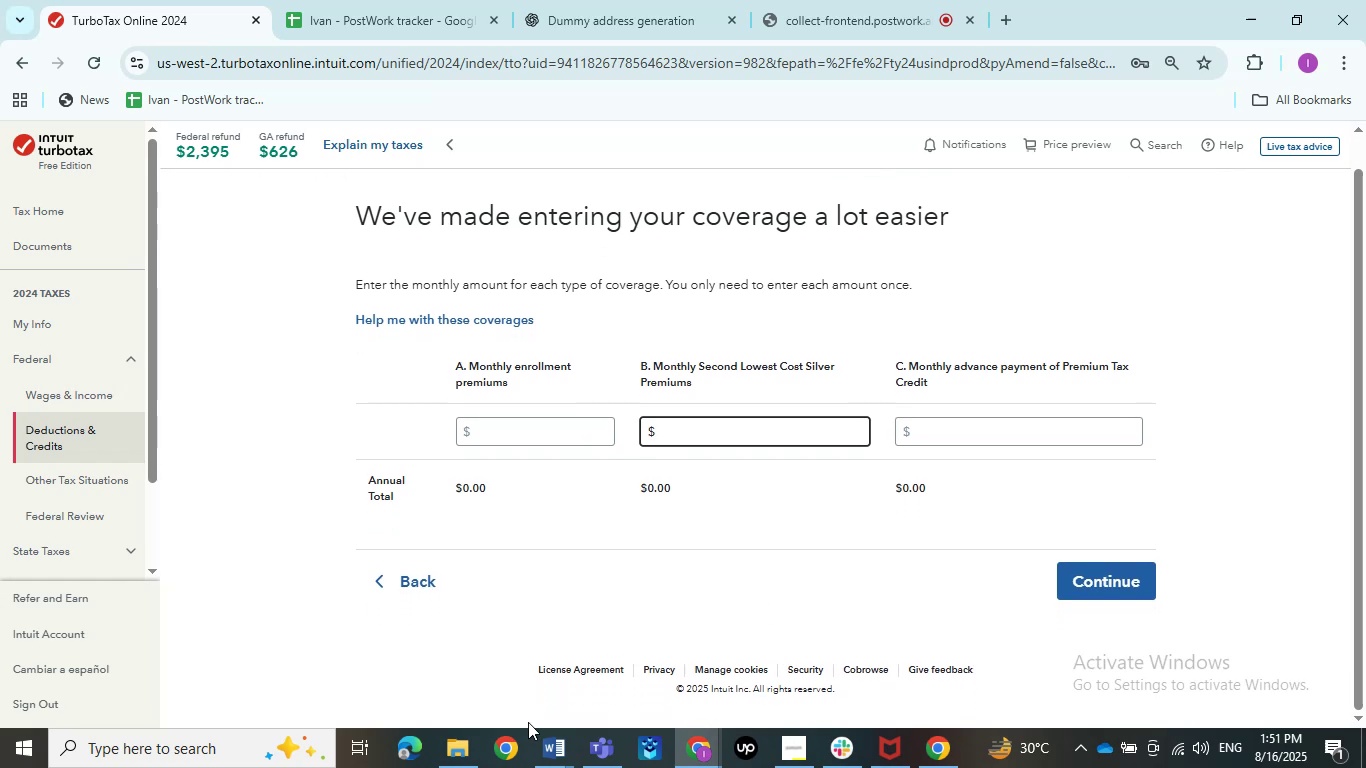 
double_click([485, 697])
 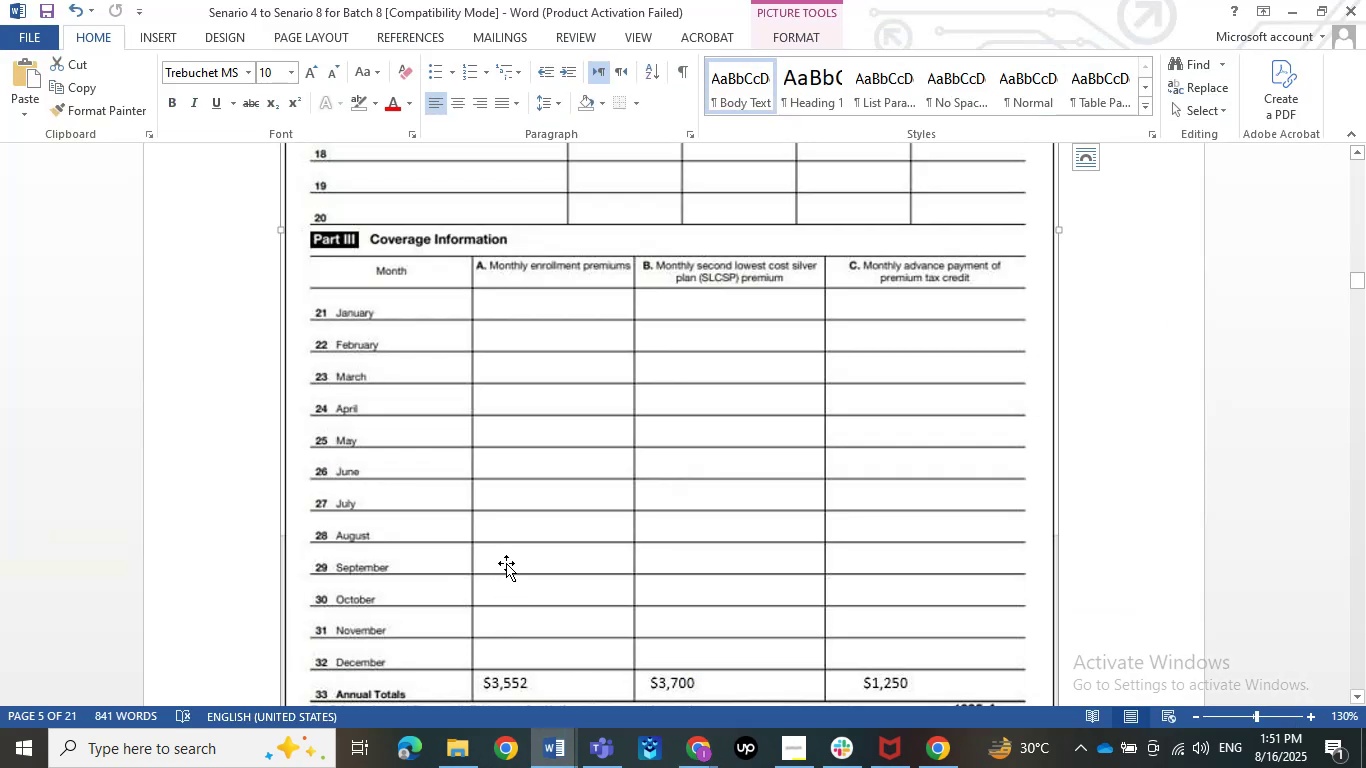 
wait(5.89)
 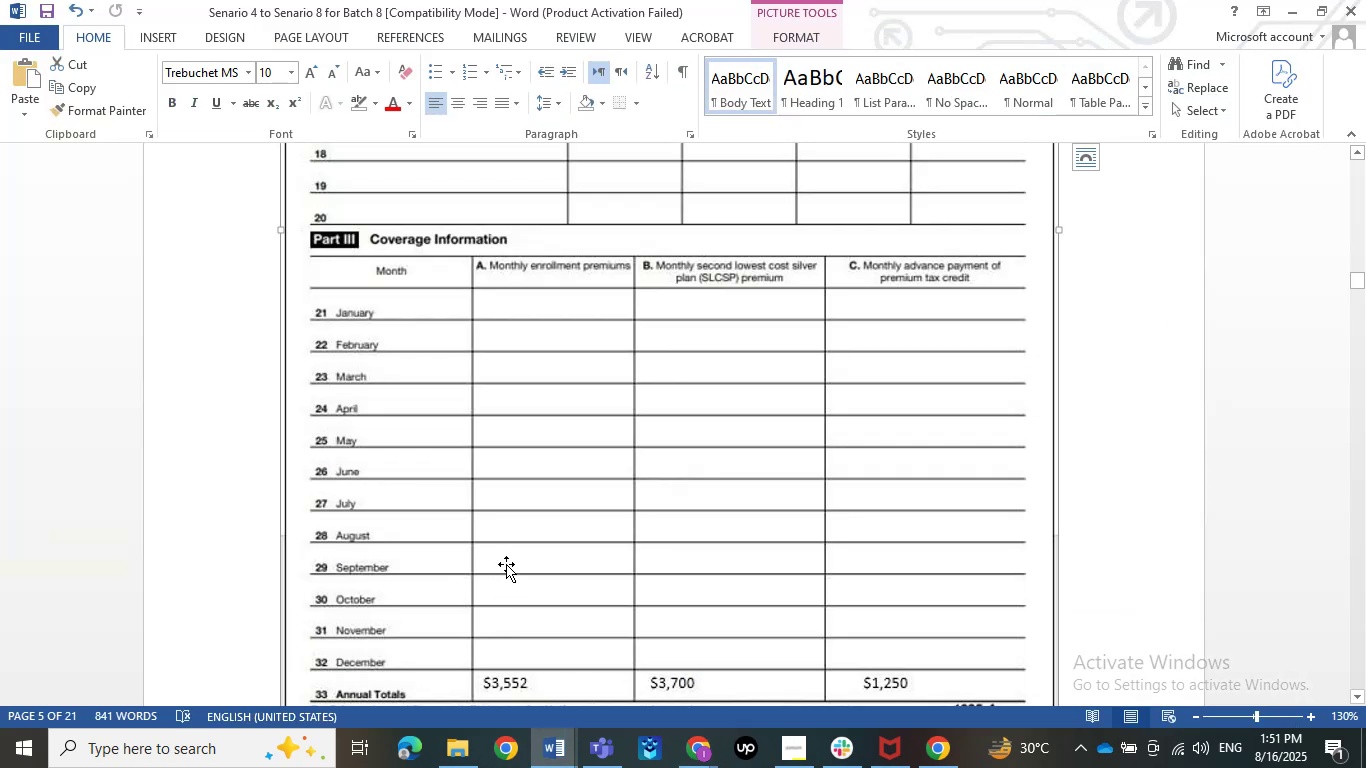 
hold_key(key=ControlLeft, duration=1.03)
scroll: coordinate [506, 563], scroll_direction: down, amount: 2.0
 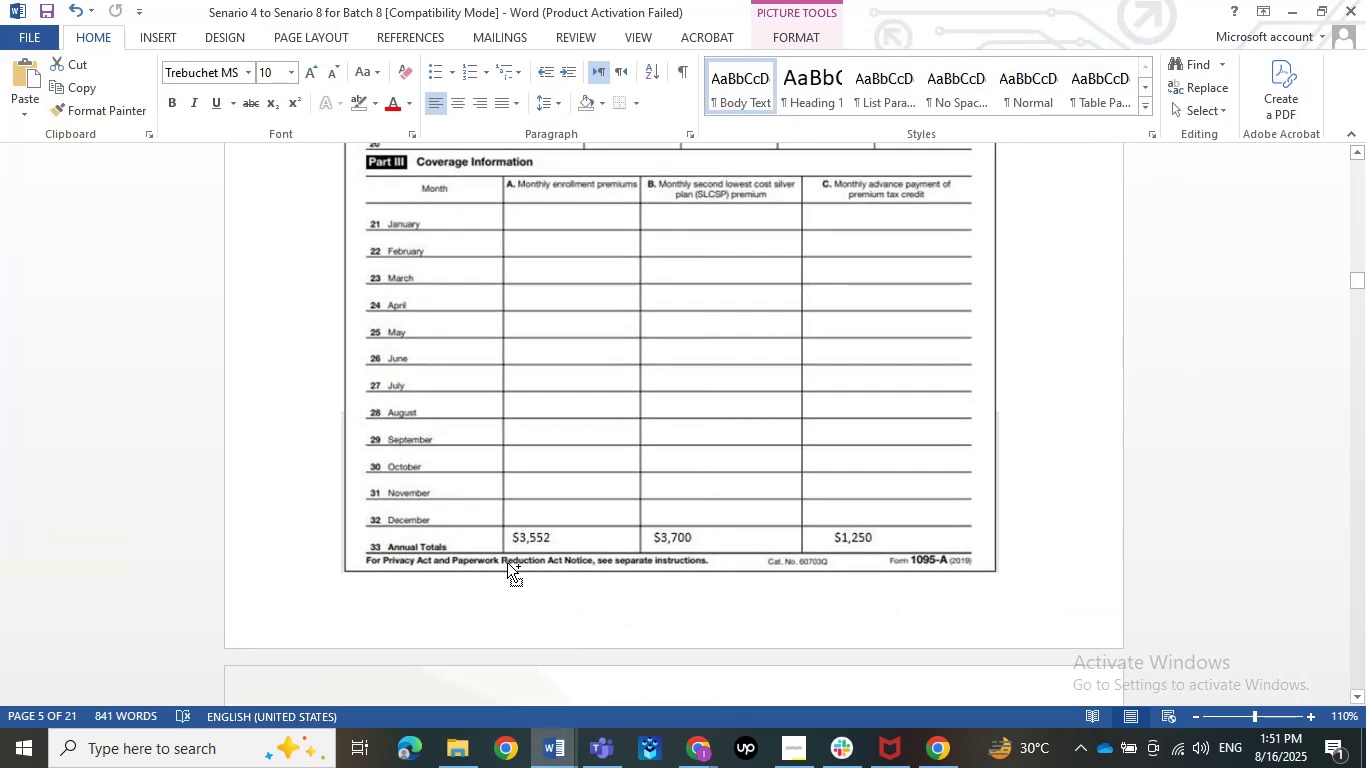 
scroll: coordinate [506, 563], scroll_direction: up, amount: 7.0
 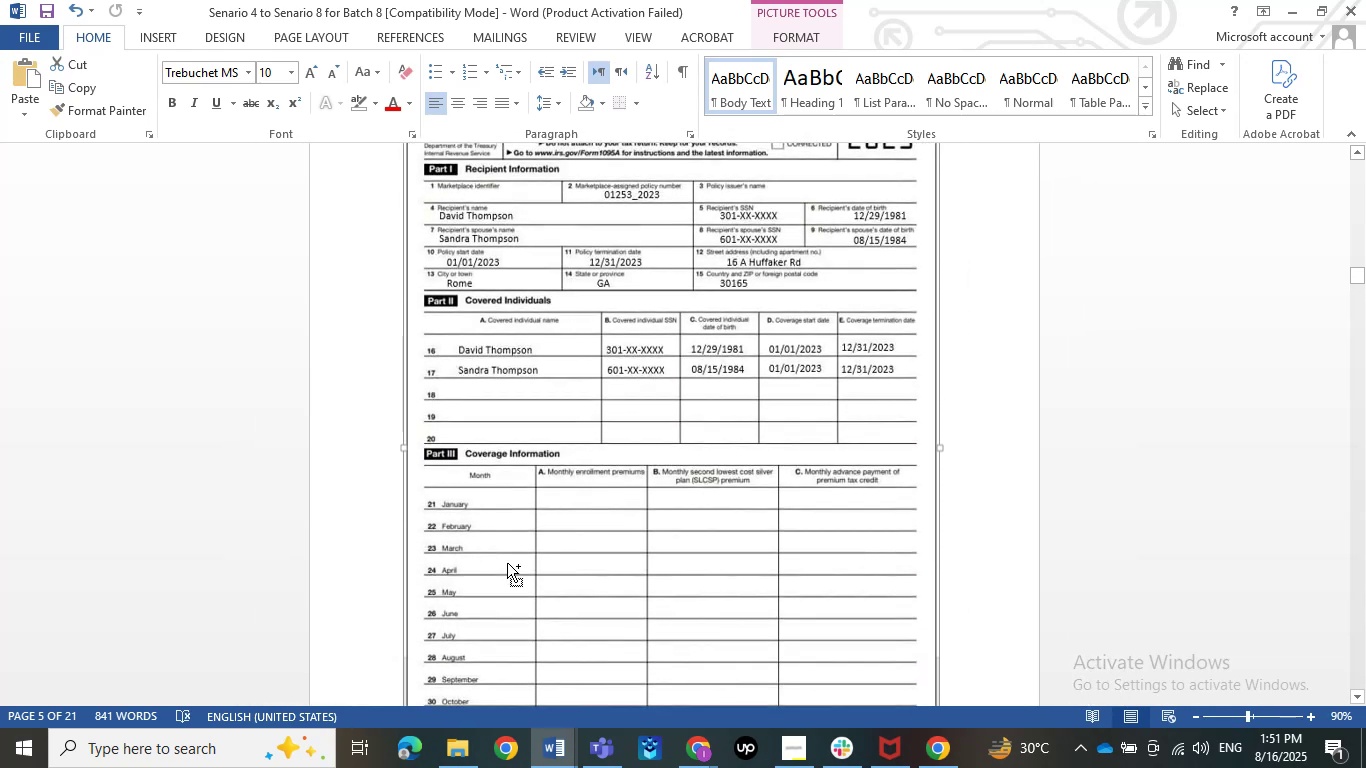 
hold_key(key=ControlLeft, duration=0.68)
 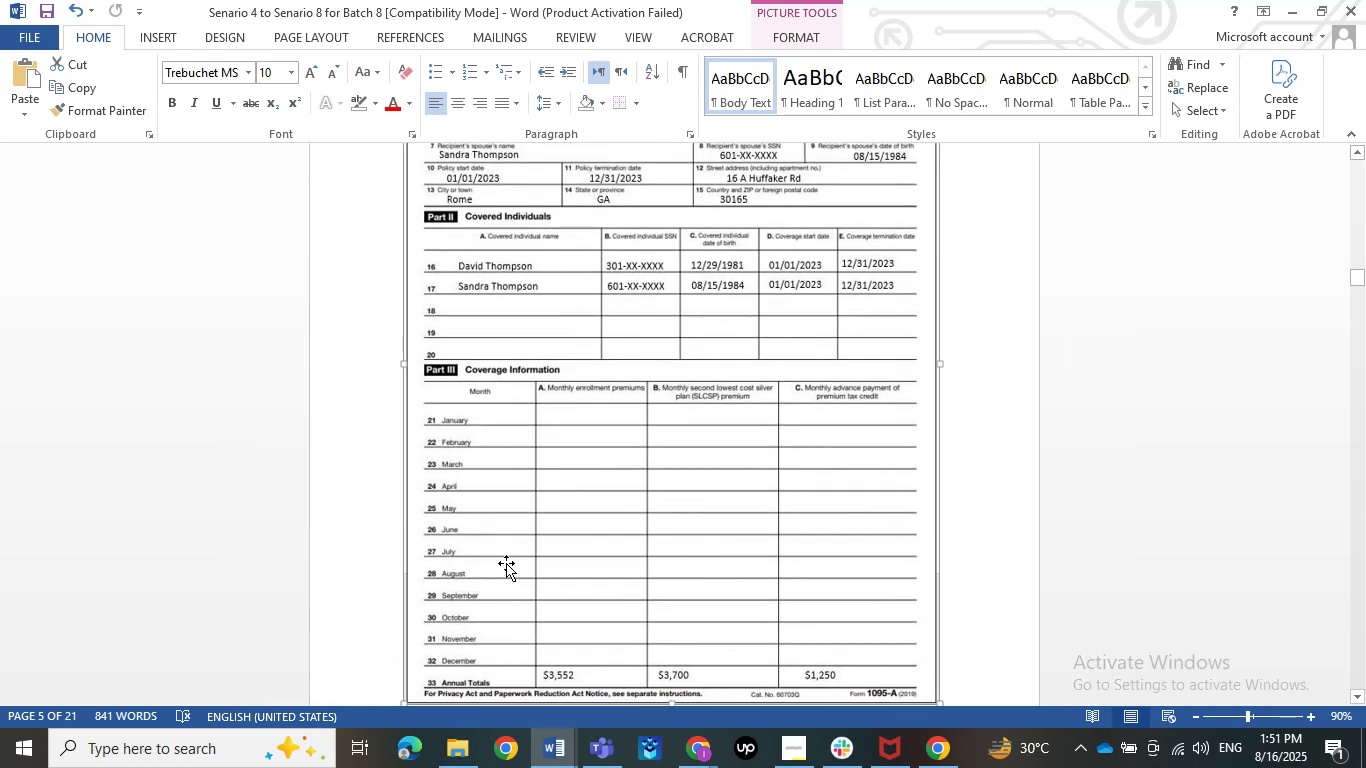 
hold_key(key=ControlLeft, duration=0.61)
scroll: coordinate [506, 563], scroll_direction: down, amount: 1.0
 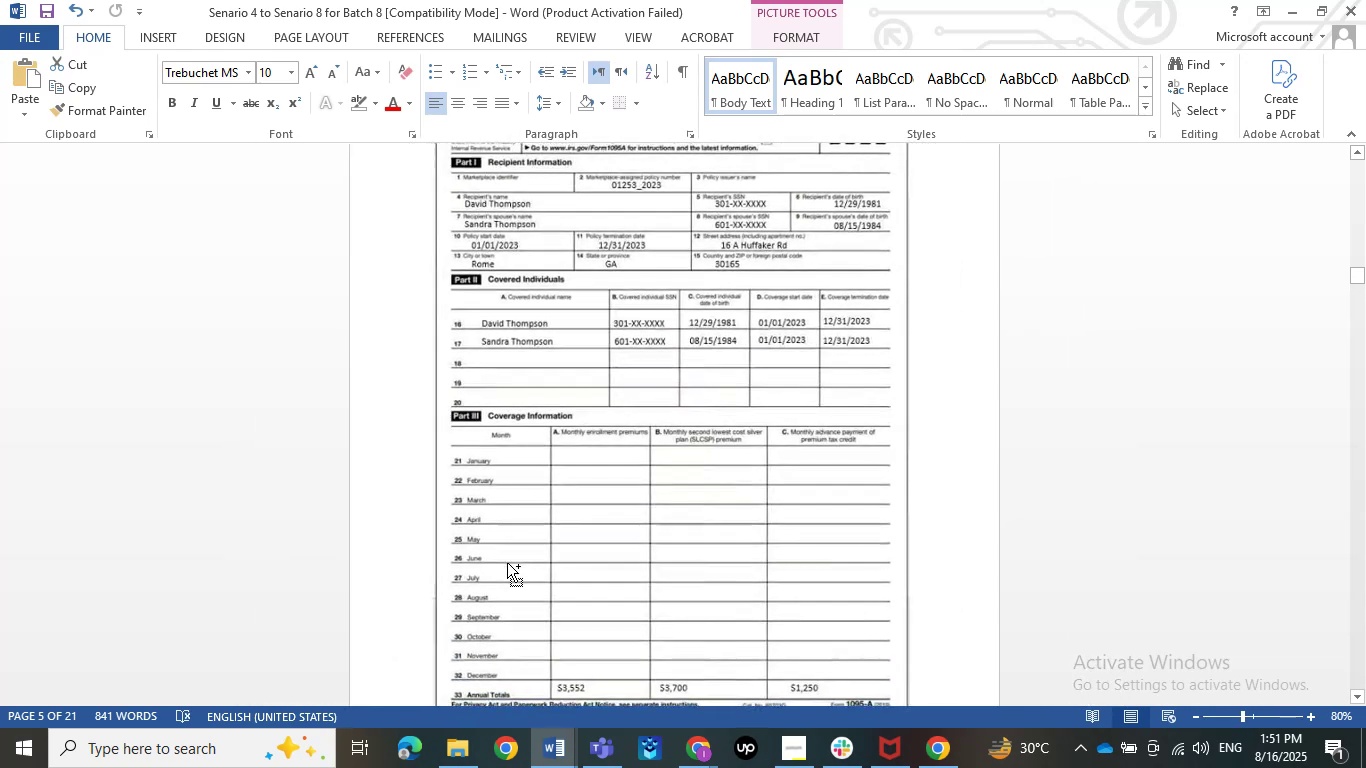 
hold_key(key=ControlLeft, duration=1.5)
scroll: coordinate [506, 563], scroll_direction: down, amount: 1.0
 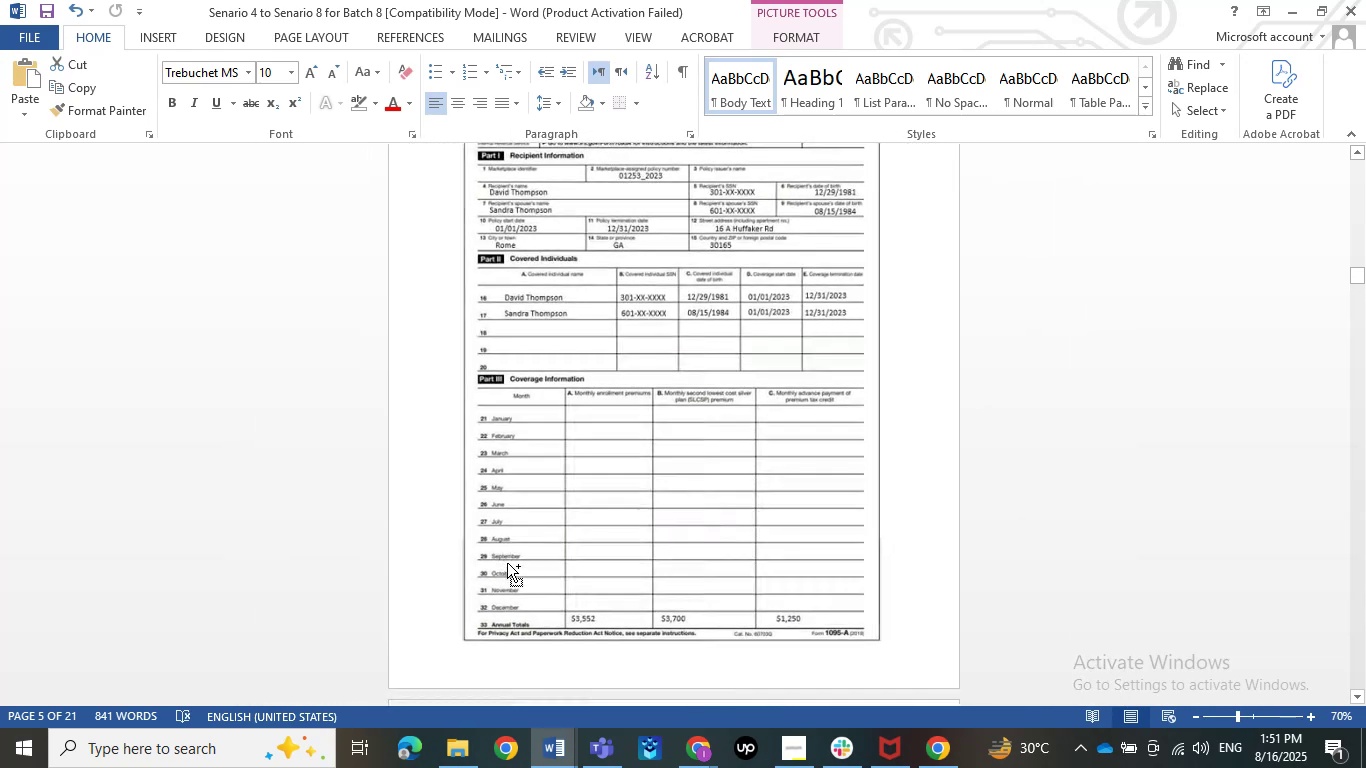 
scroll: coordinate [506, 563], scroll_direction: up, amount: 2.0
 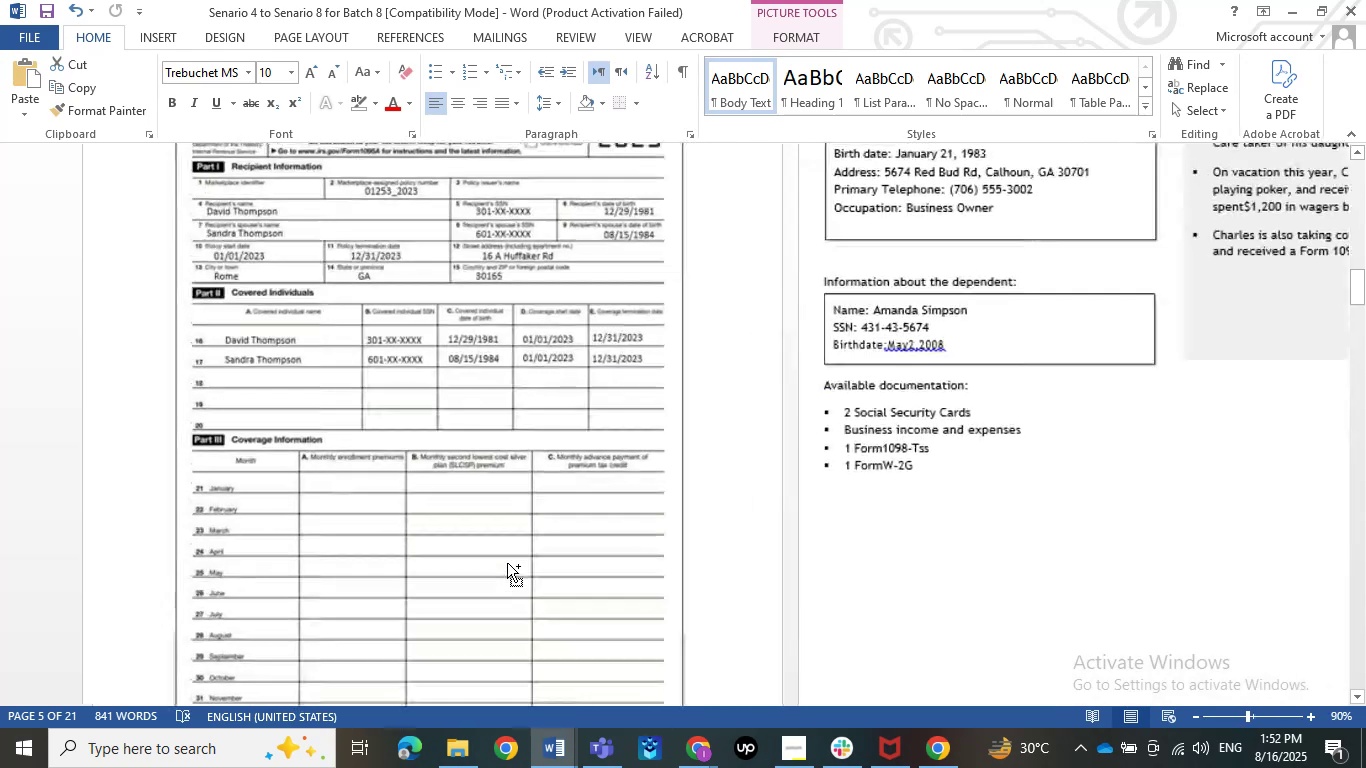 
key(Control+ControlLeft)
 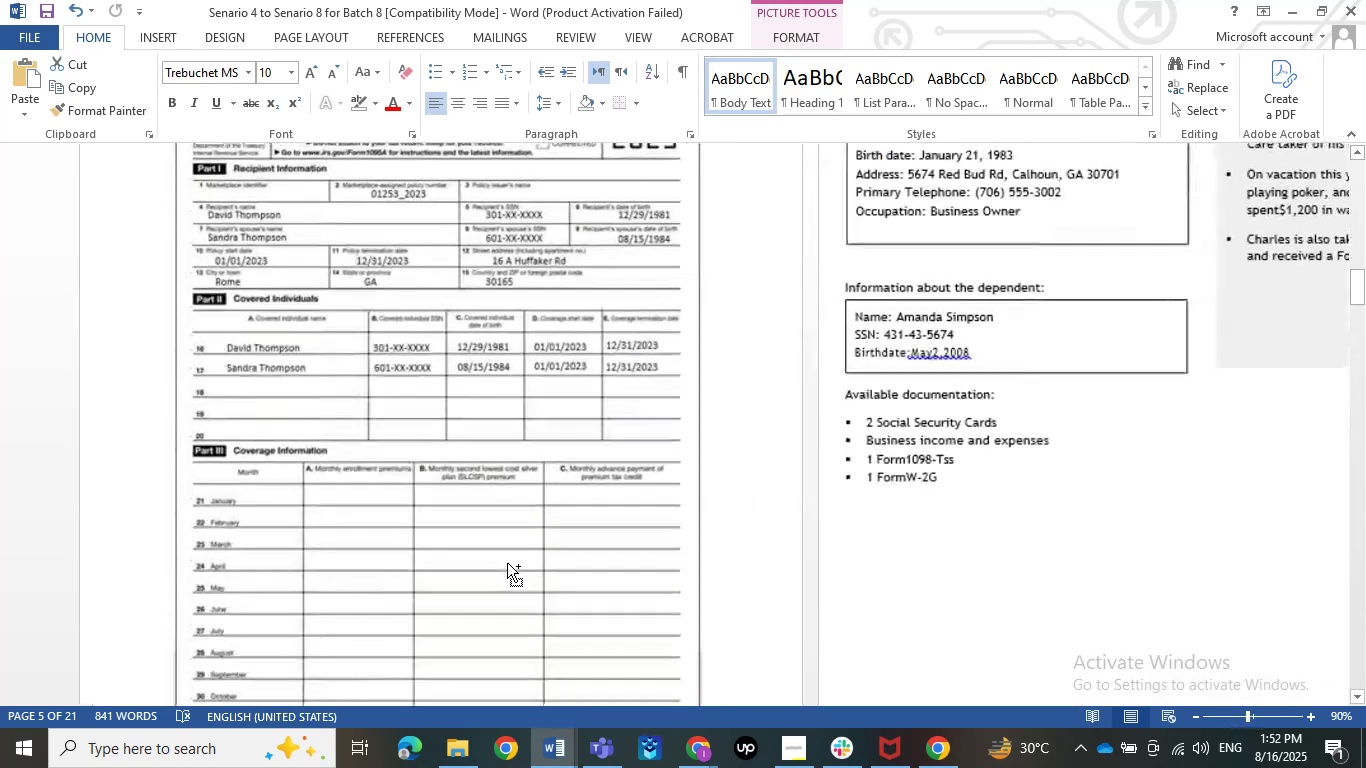 
key(Control+ControlLeft)
 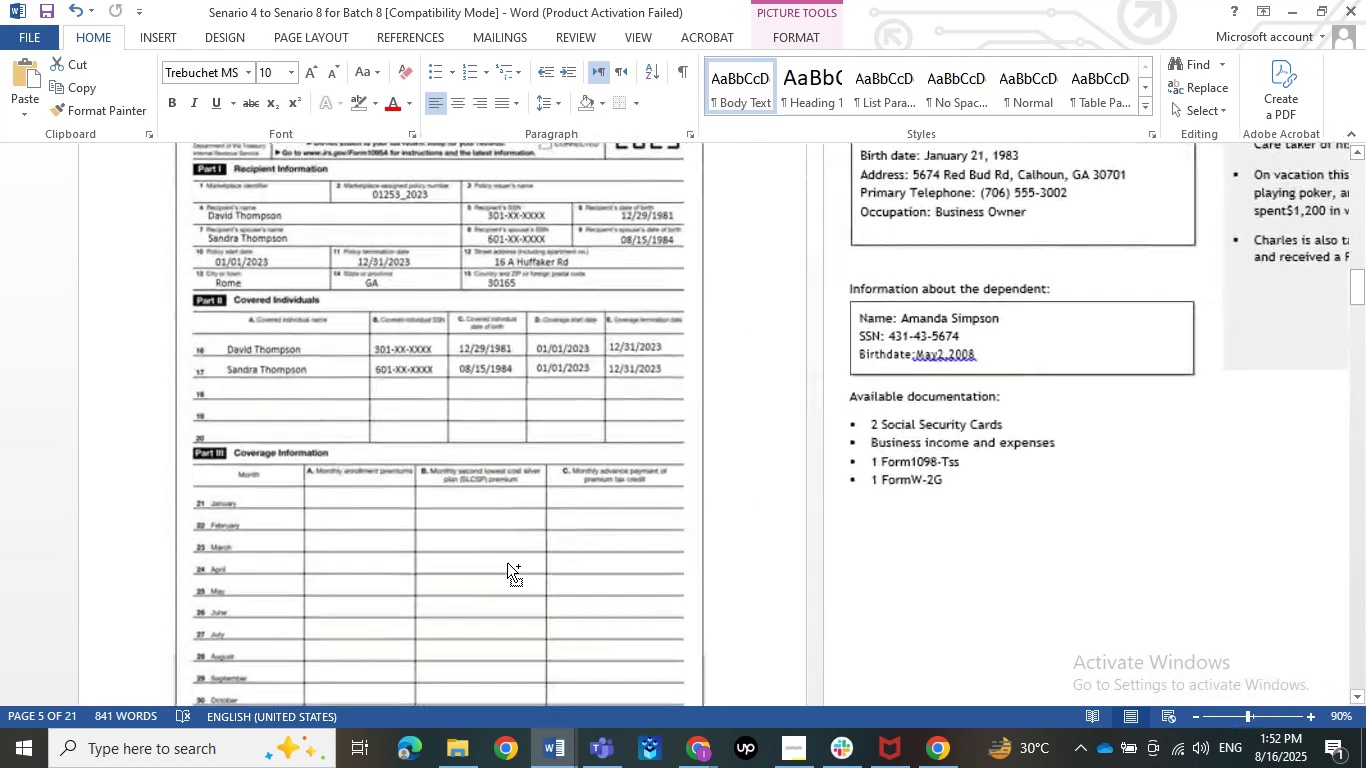 
key(Control+ControlLeft)
 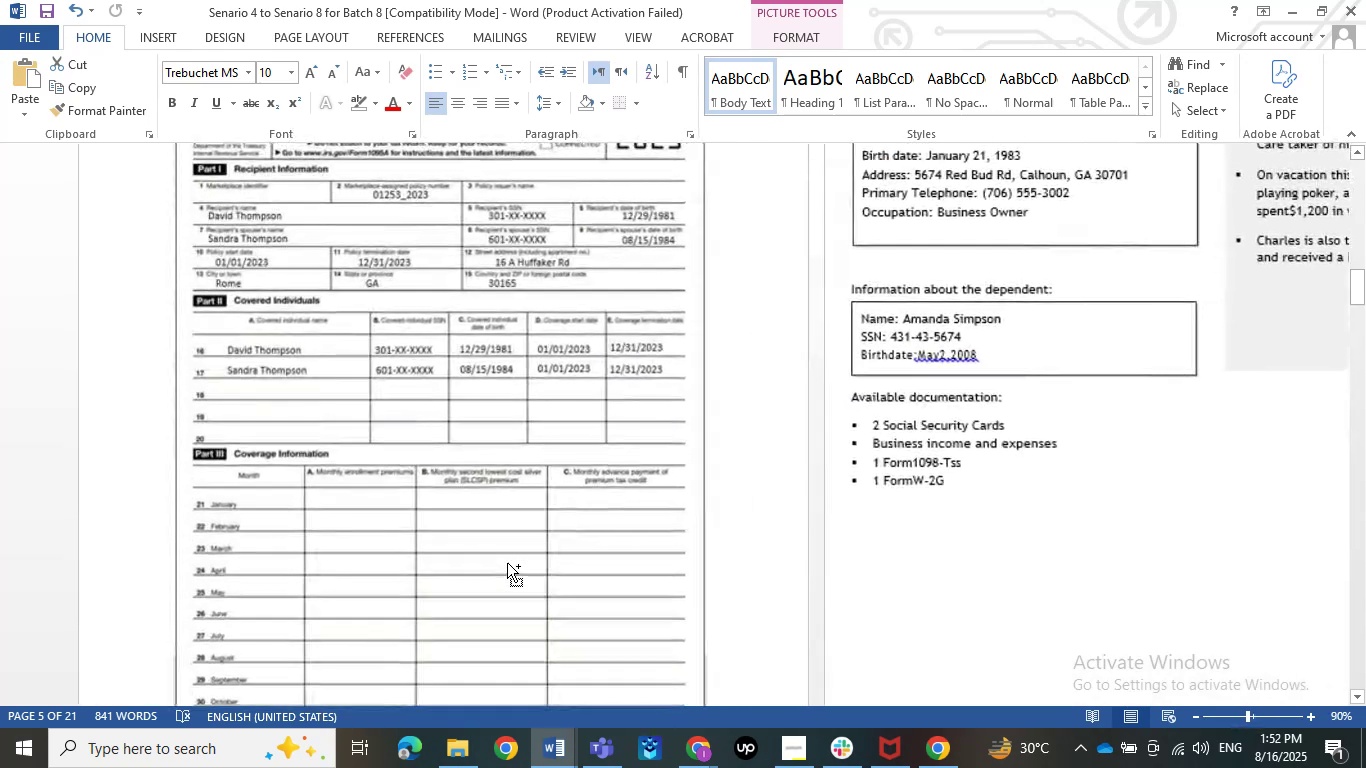 
key(Control+ControlLeft)
 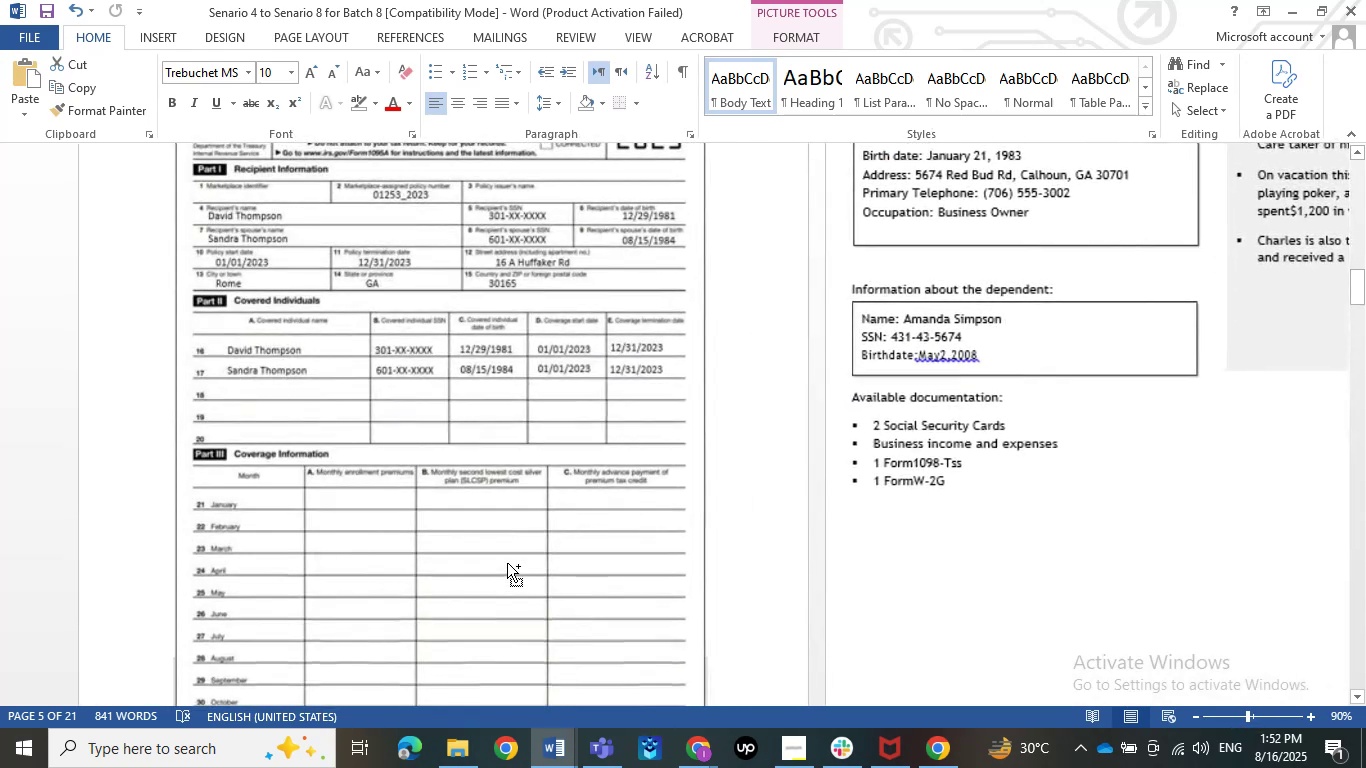 
key(Control+ControlLeft)
 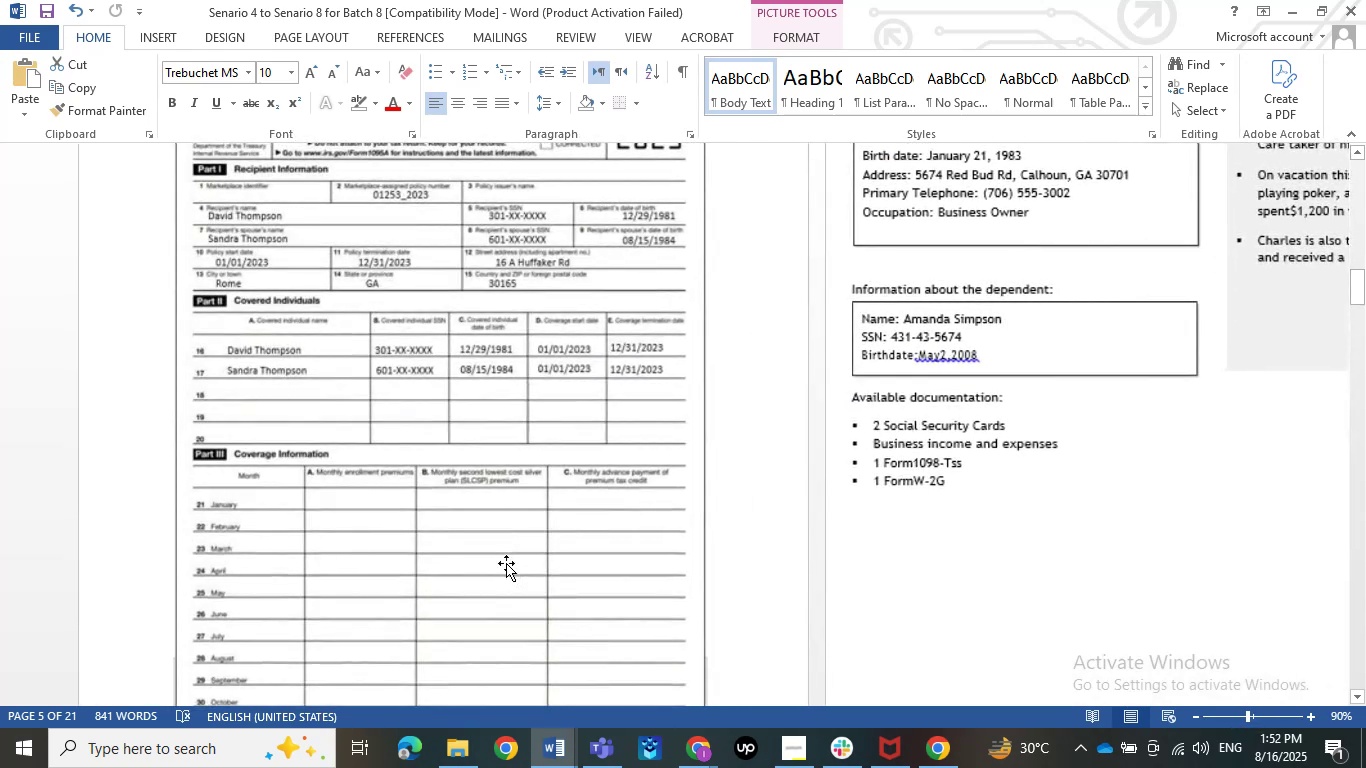 
key(Control+ControlLeft)
 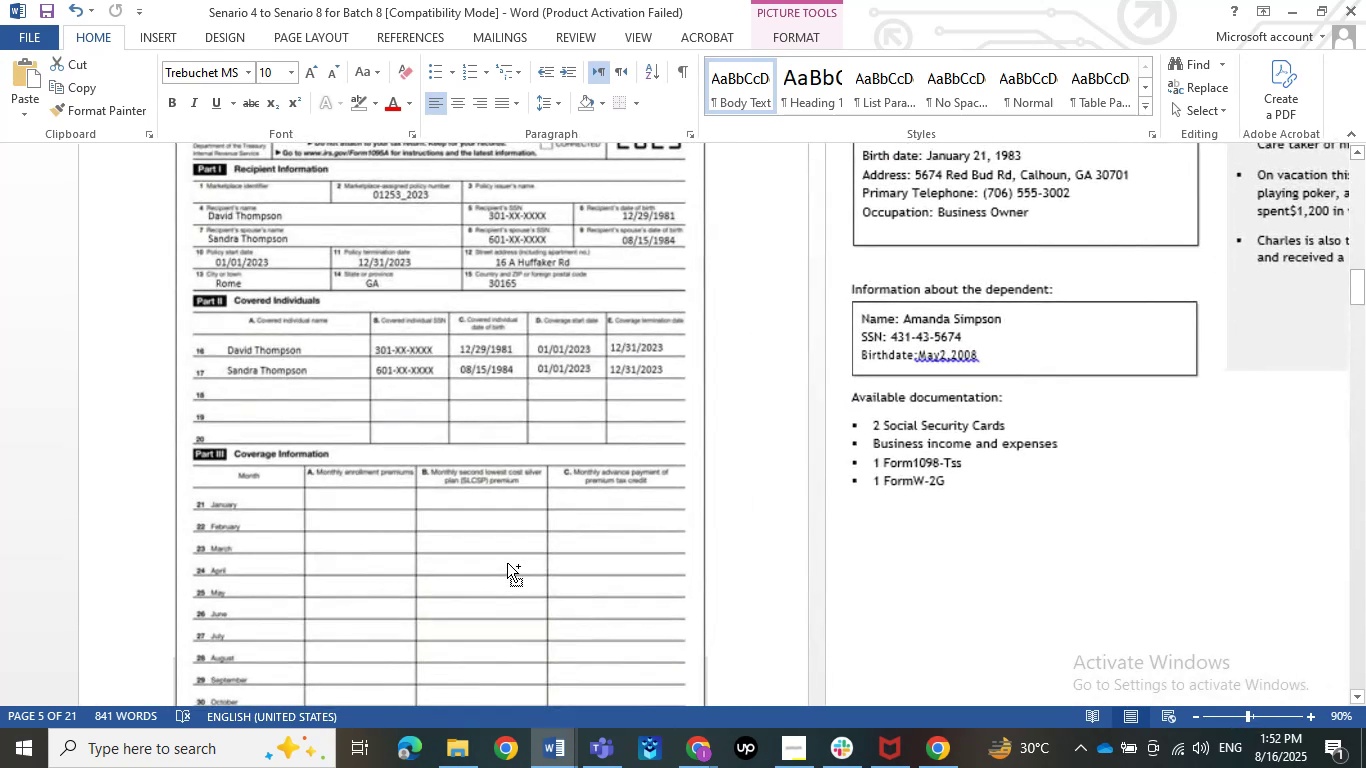 
key(Control+ControlLeft)
 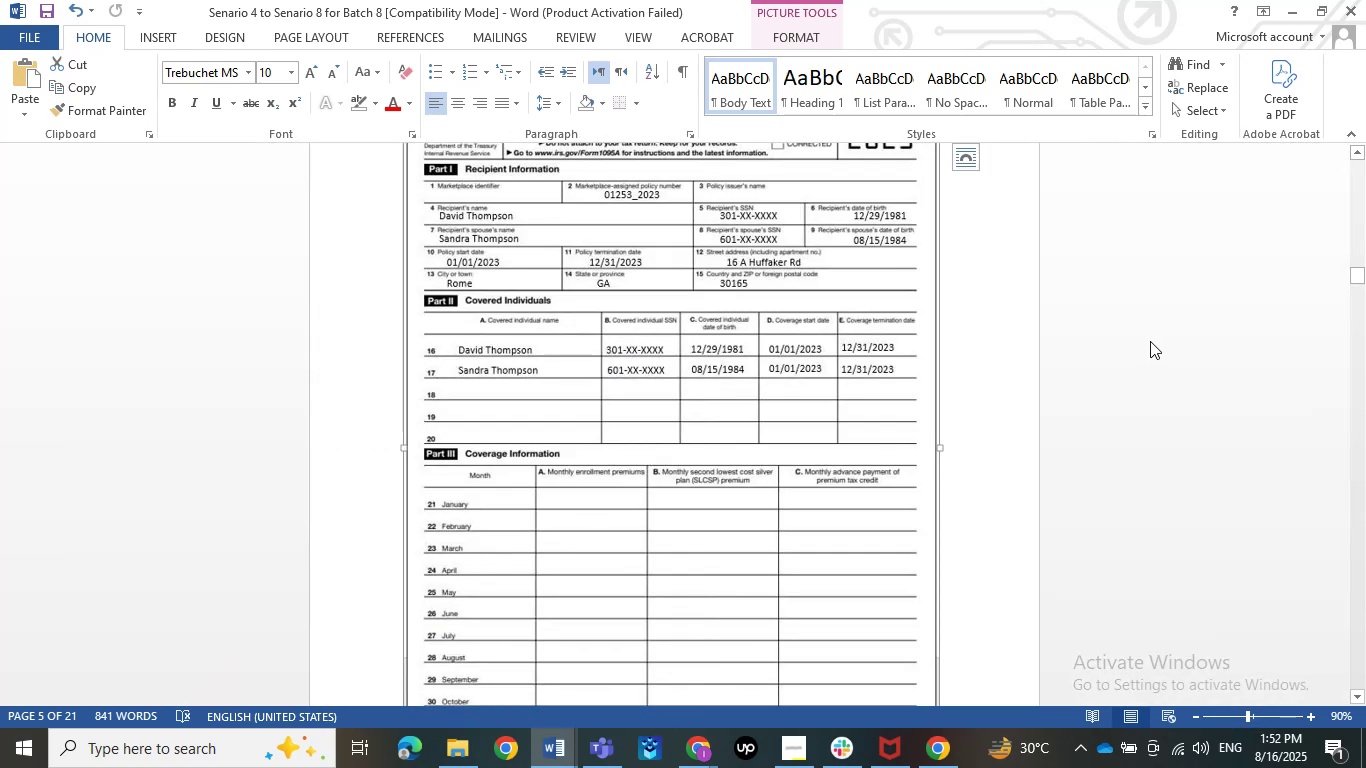 
hold_key(key=ControlLeft, duration=0.97)
scroll: coordinate [768, 443], scroll_direction: down, amount: 8.0
 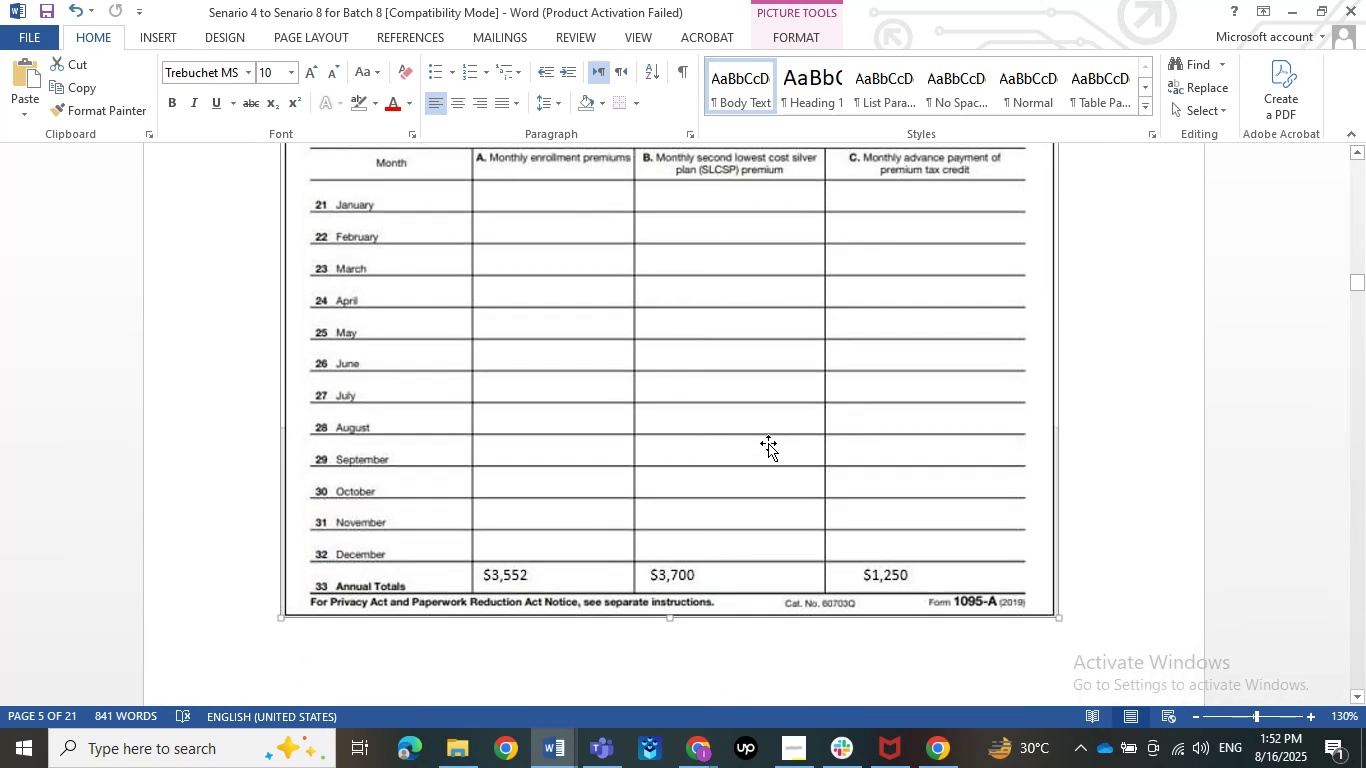 
scroll: coordinate [768, 443], scroll_direction: up, amount: 1.0
 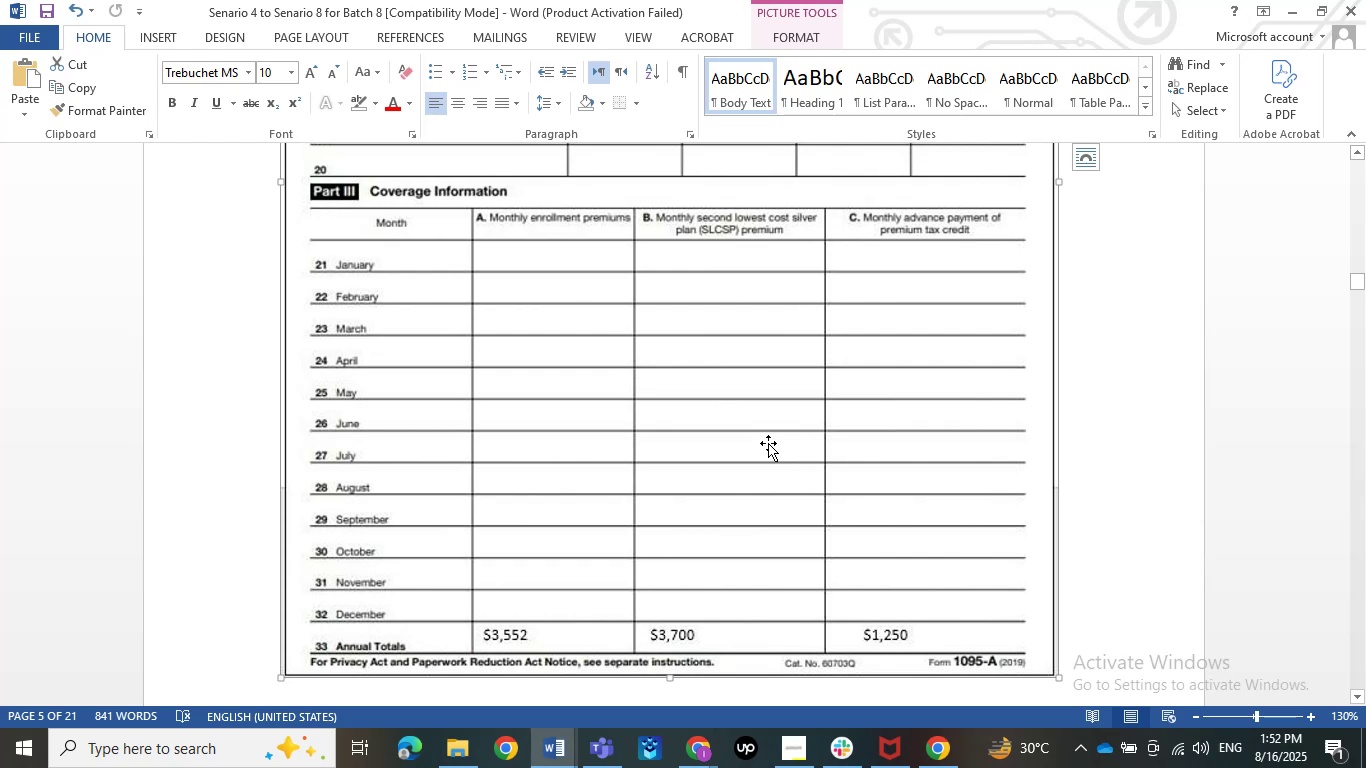 
key(PrintScreen)
 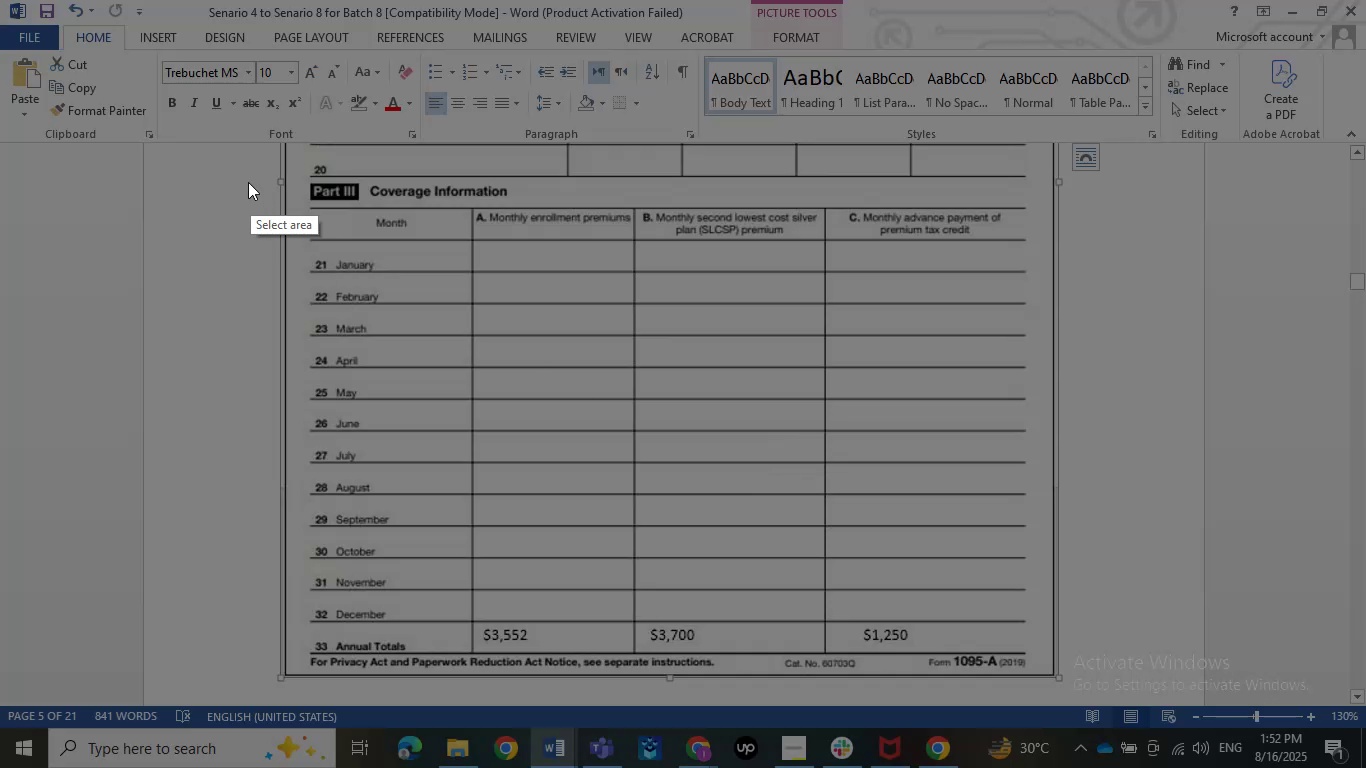 
left_click_drag(start_coordinate=[238, 130], to_coordinate=[1150, 701])
 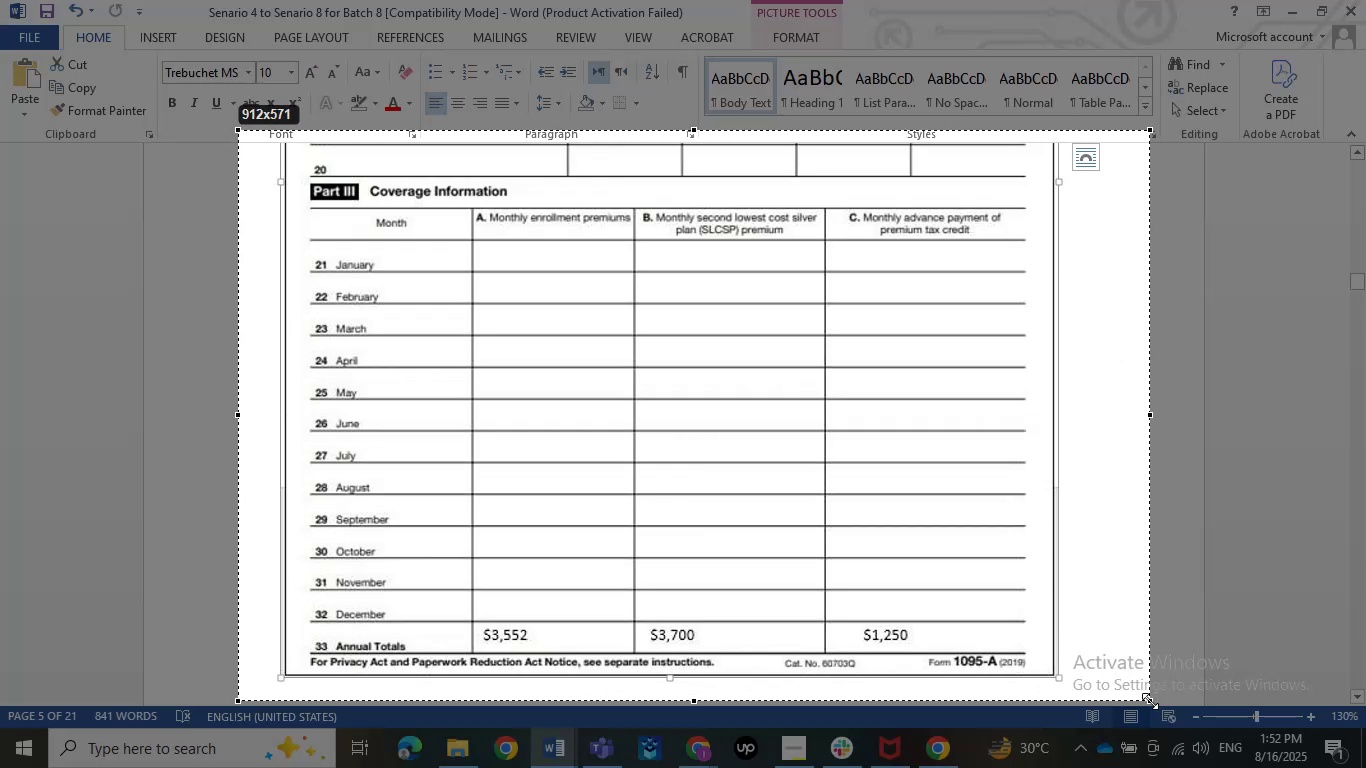 
key(Control+C)
 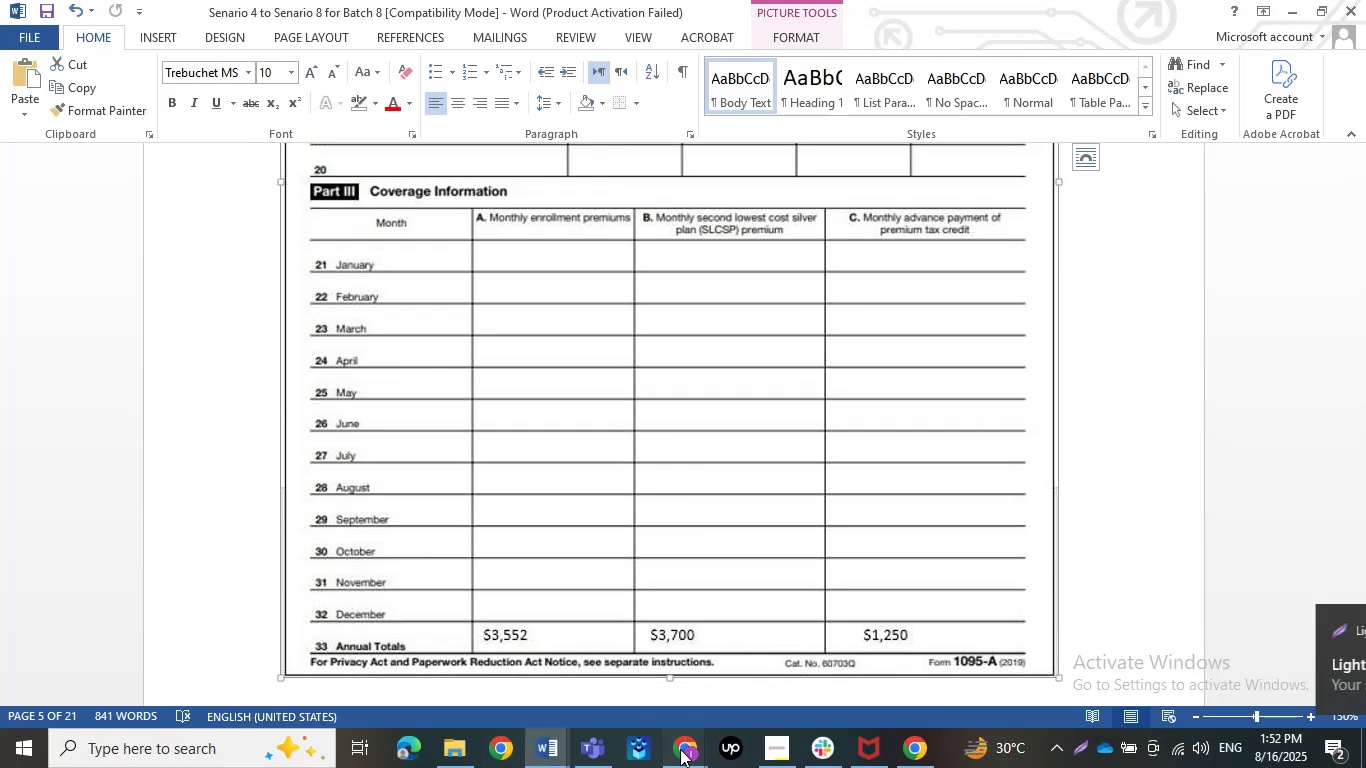 
double_click([732, 666])
 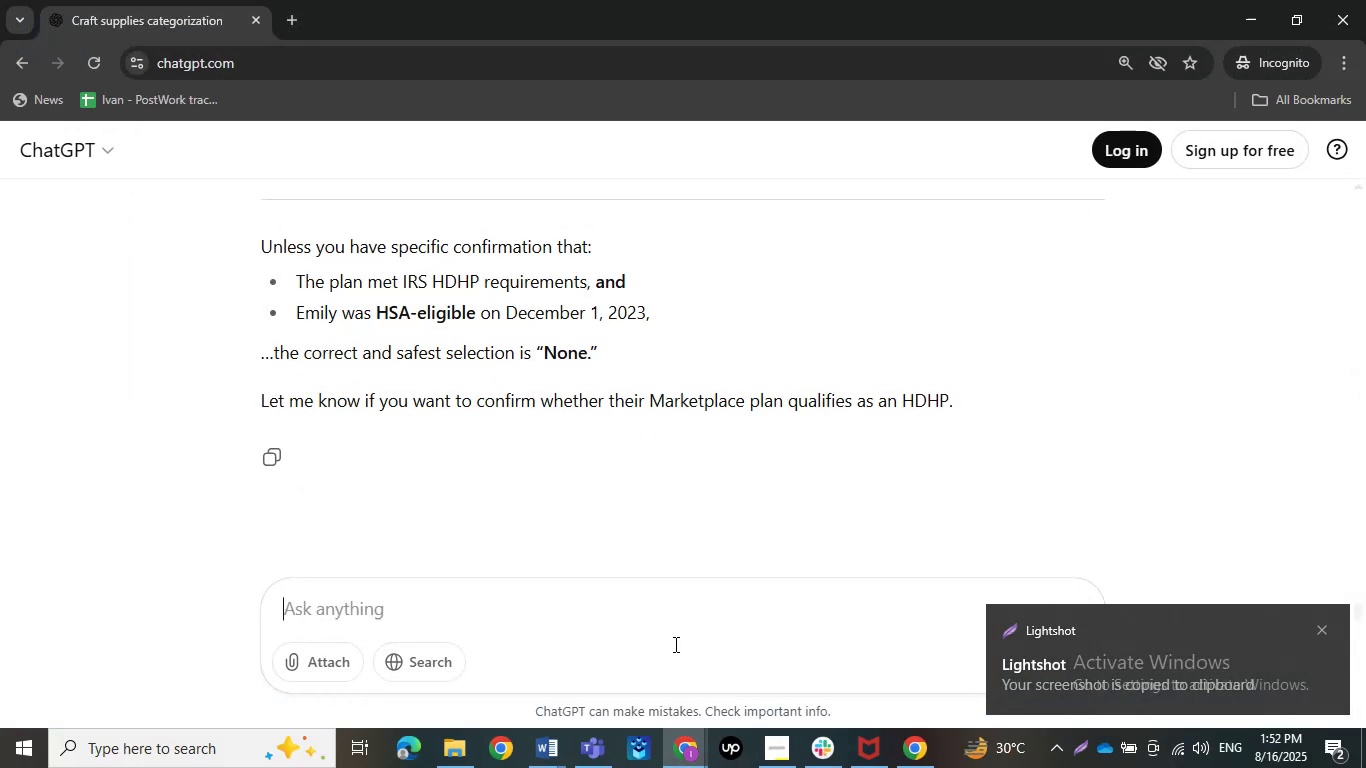 
key(Control+ControlLeft)
 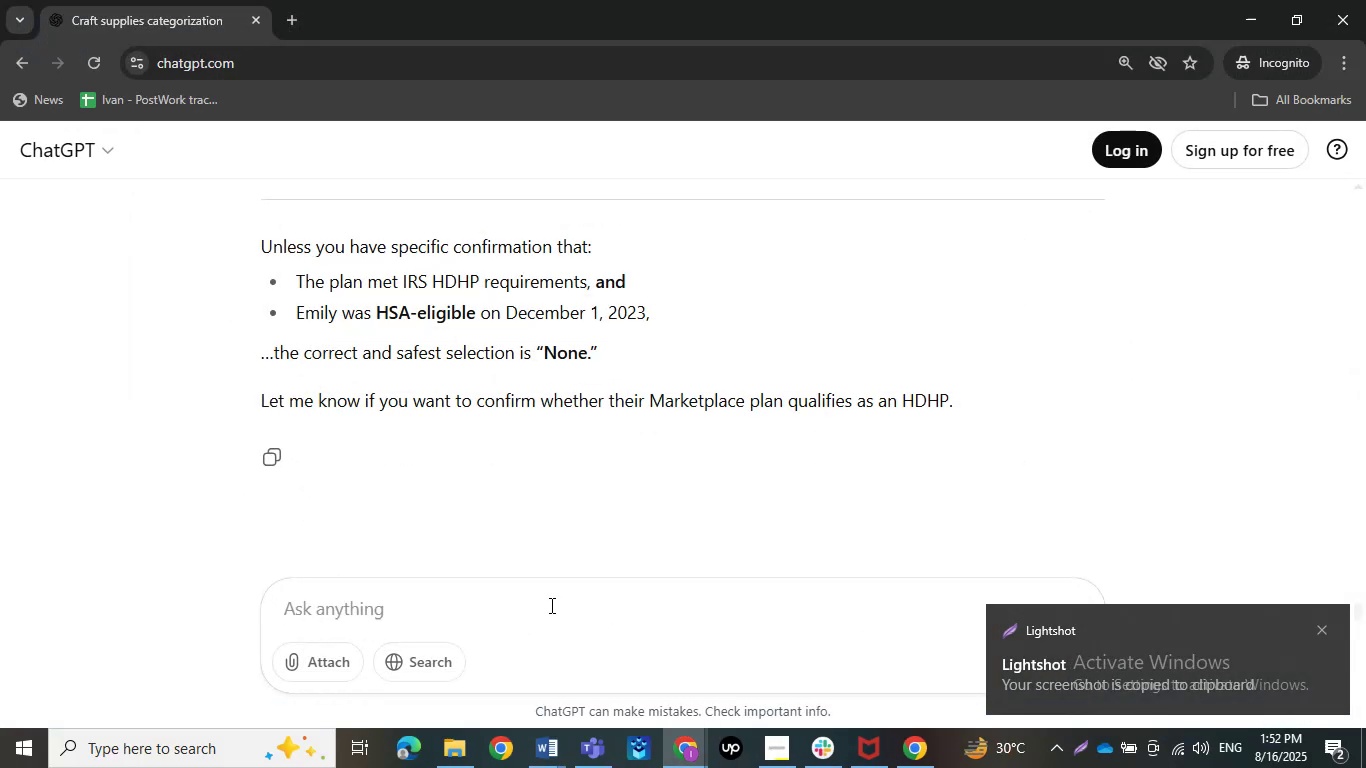 
key(Control+V)
 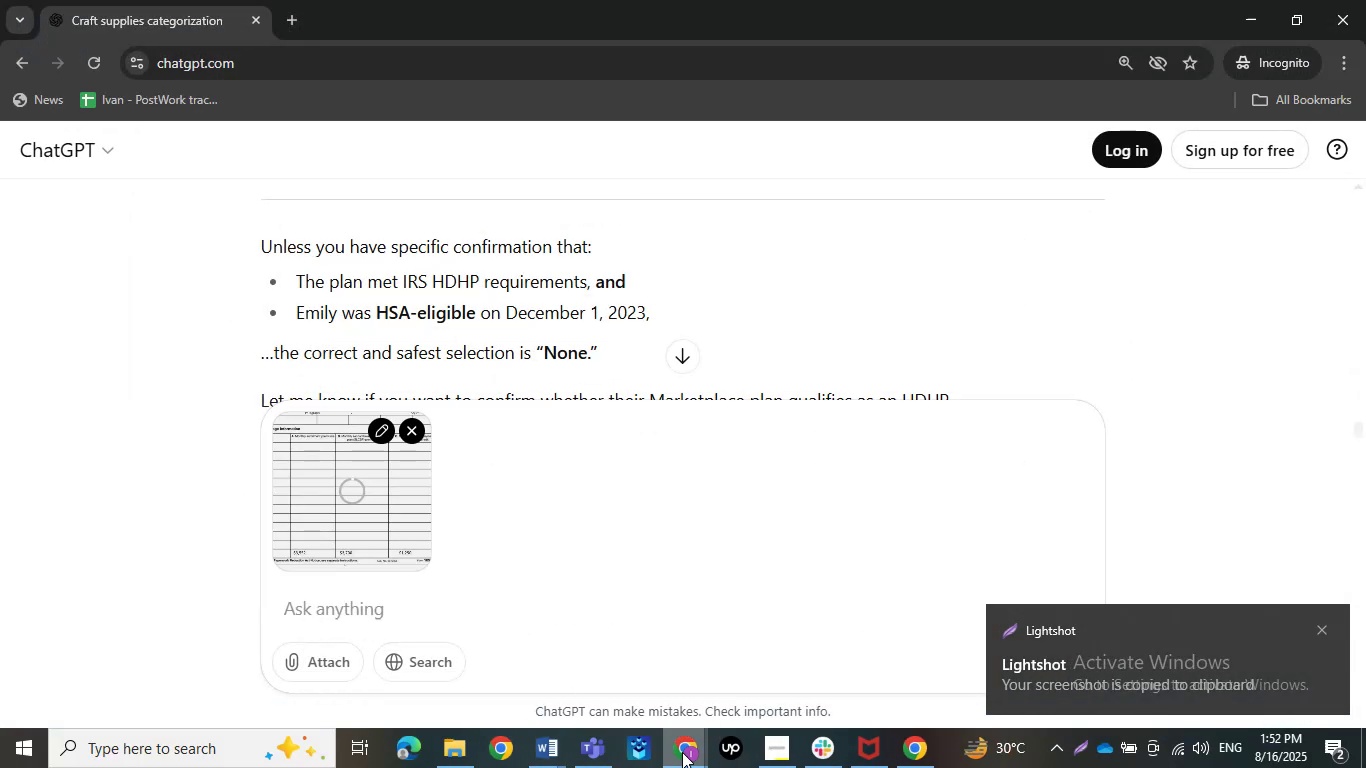 
double_click([570, 675])
 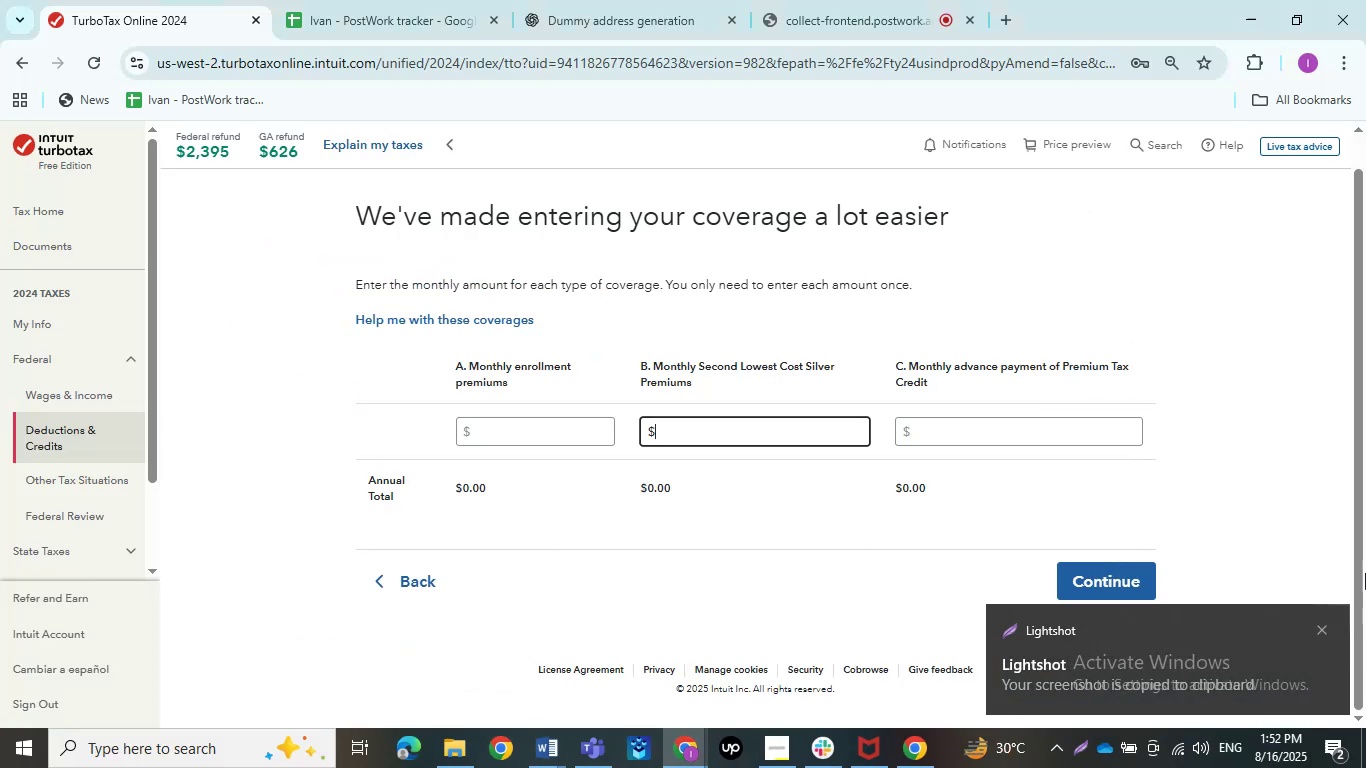 
left_click([1328, 630])
 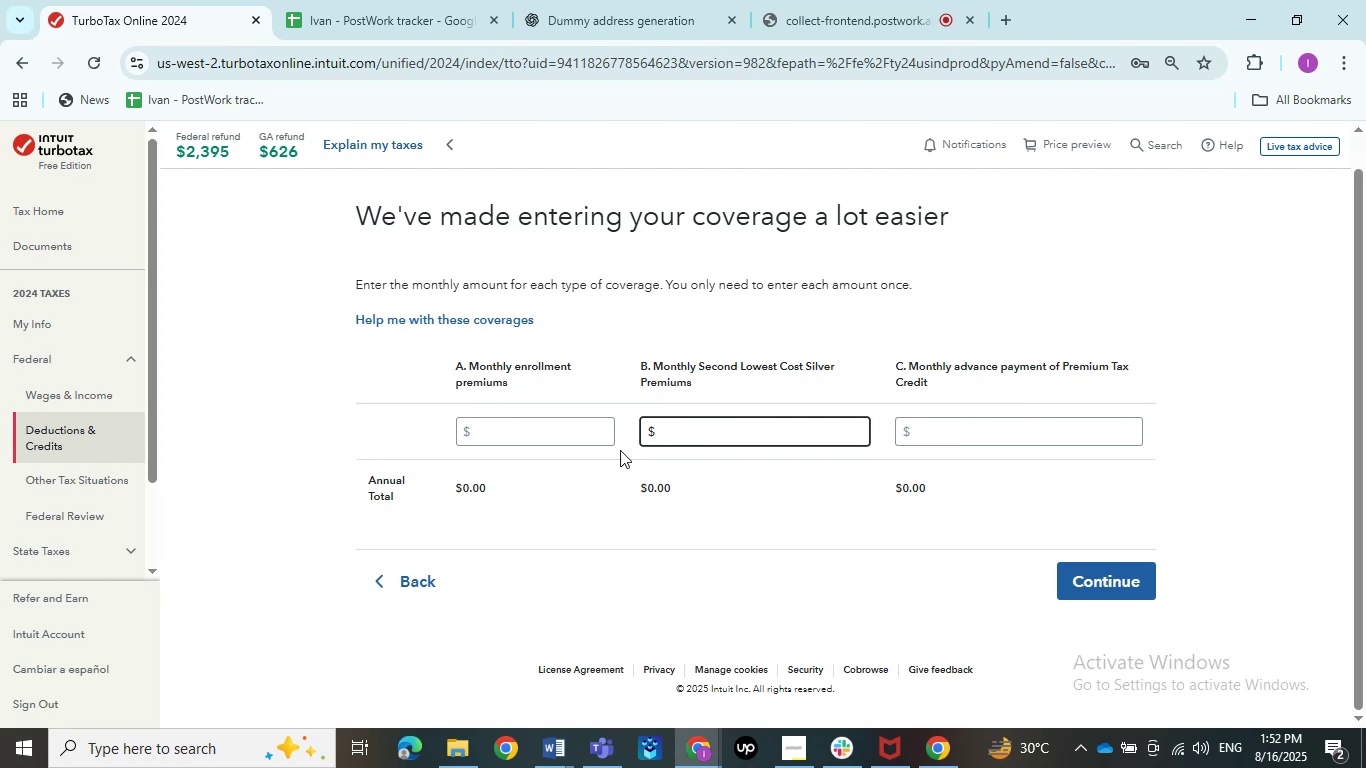 
left_click([618, 581])
 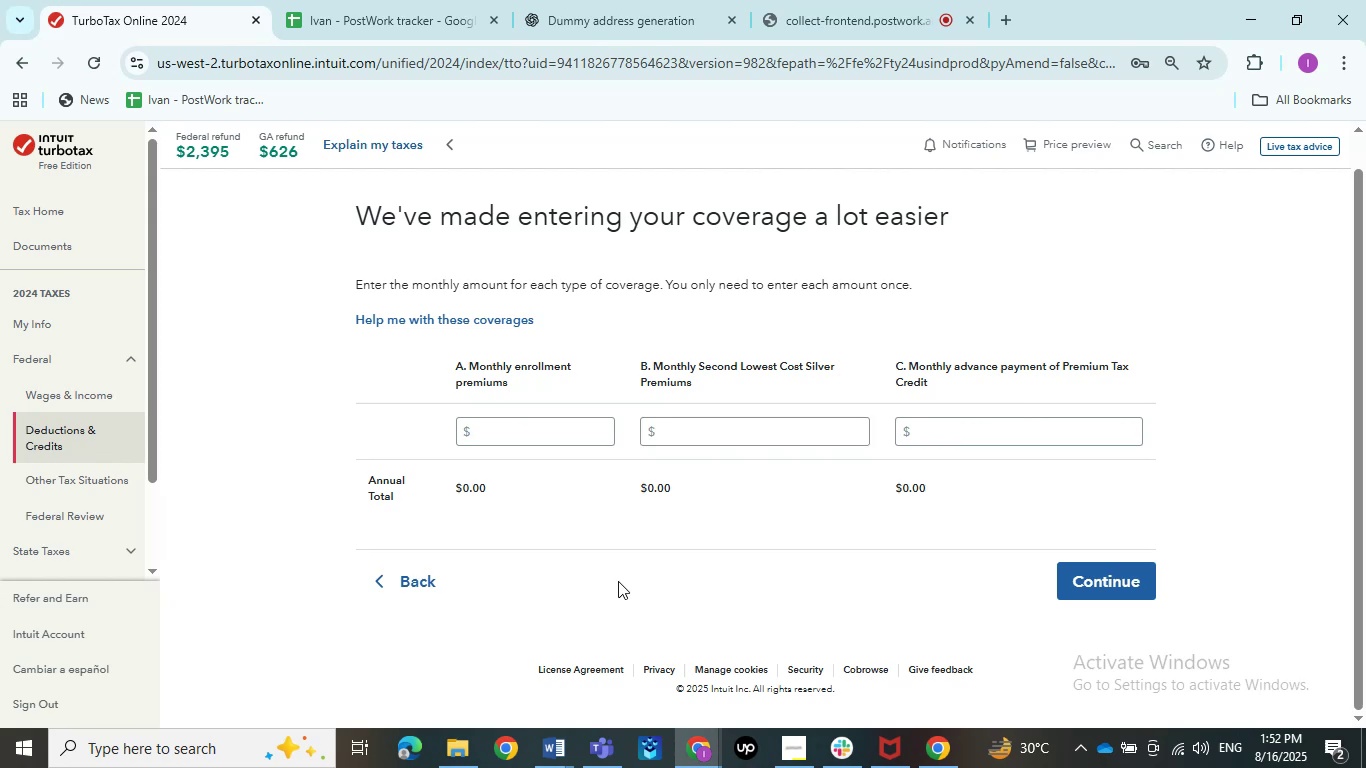 
key(PrintScreen)
 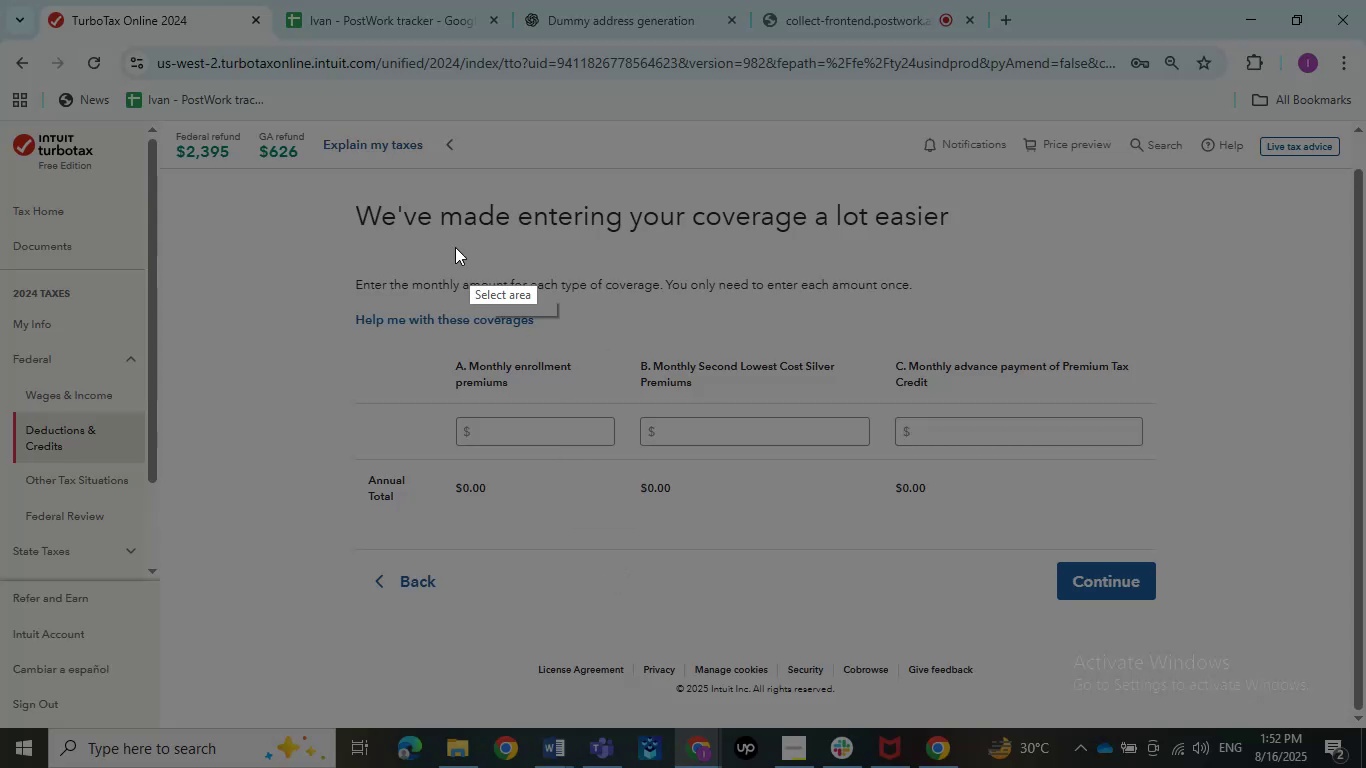 
left_click_drag(start_coordinate=[298, 176], to_coordinate=[1192, 659])
 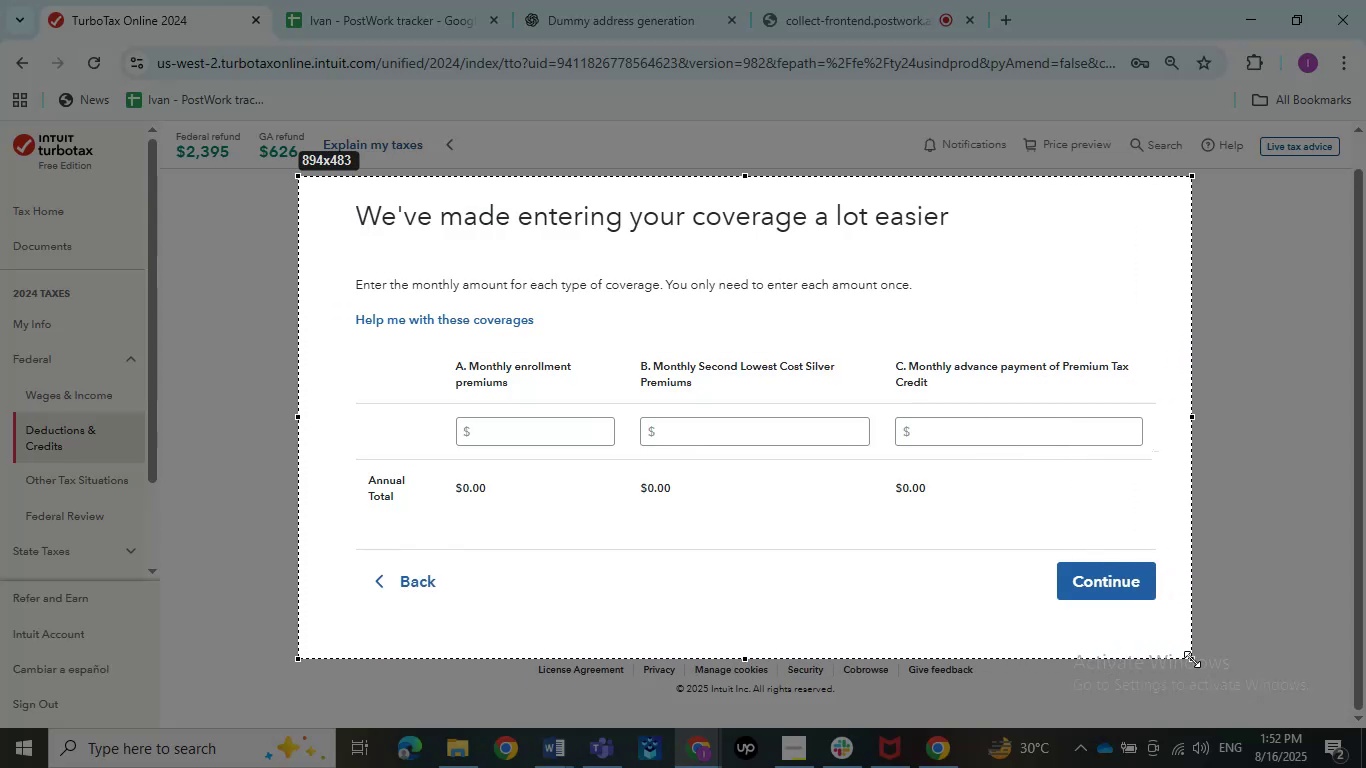 
key(Control+C)
 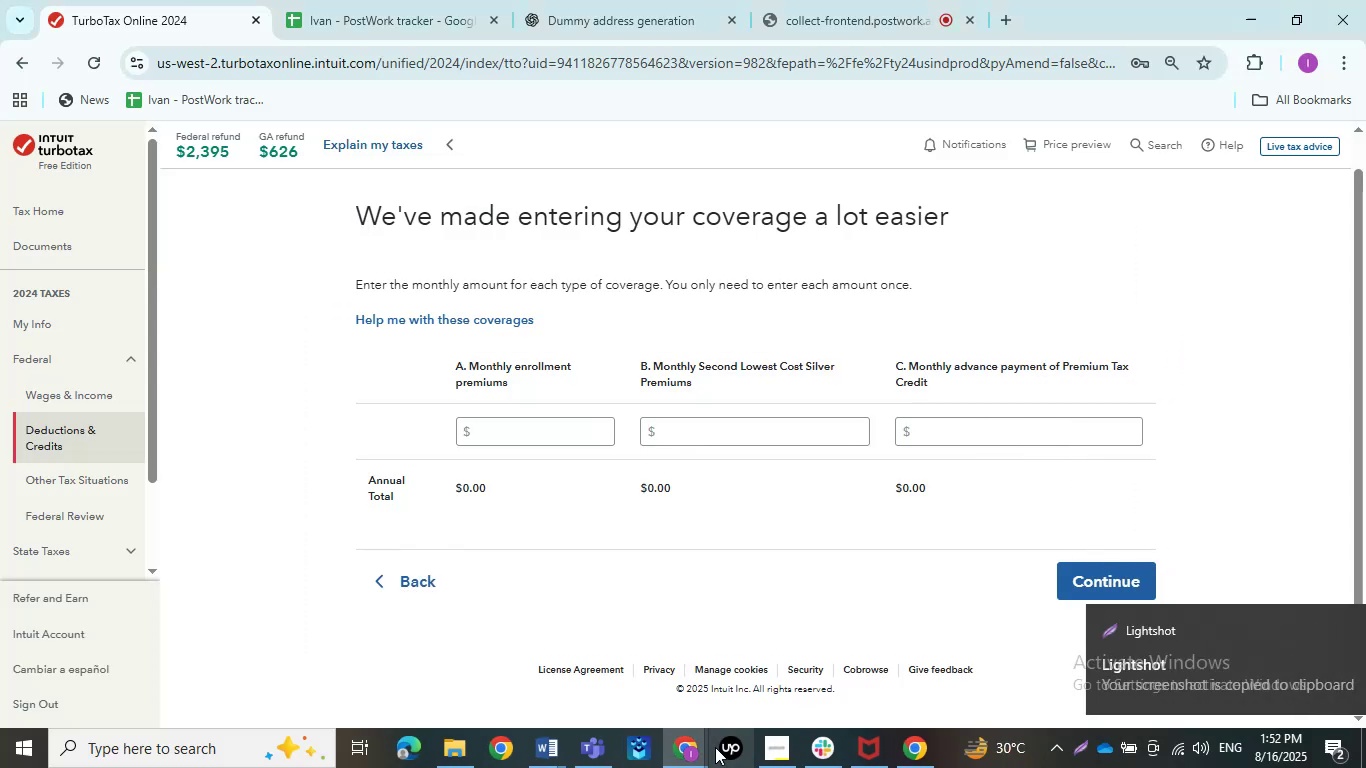 
left_click([704, 751])
 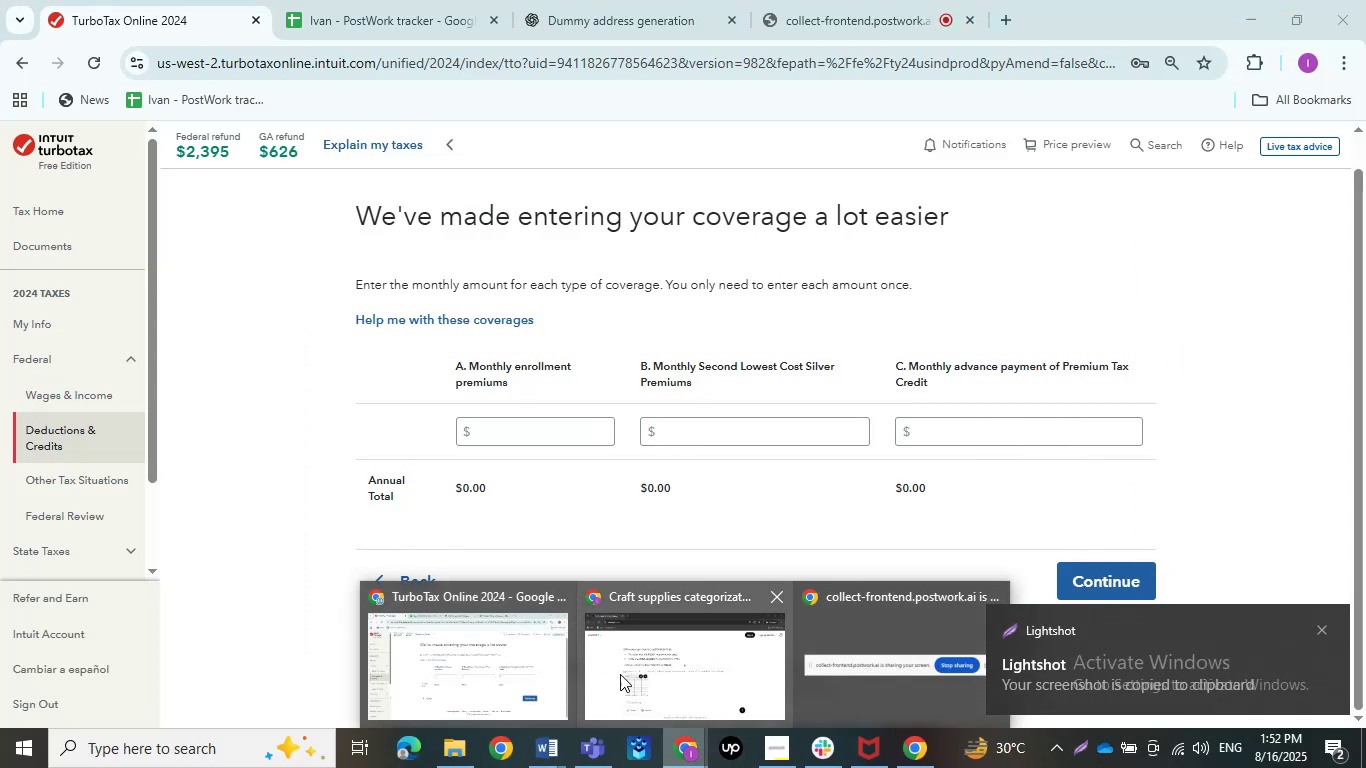 
left_click([610, 671])
 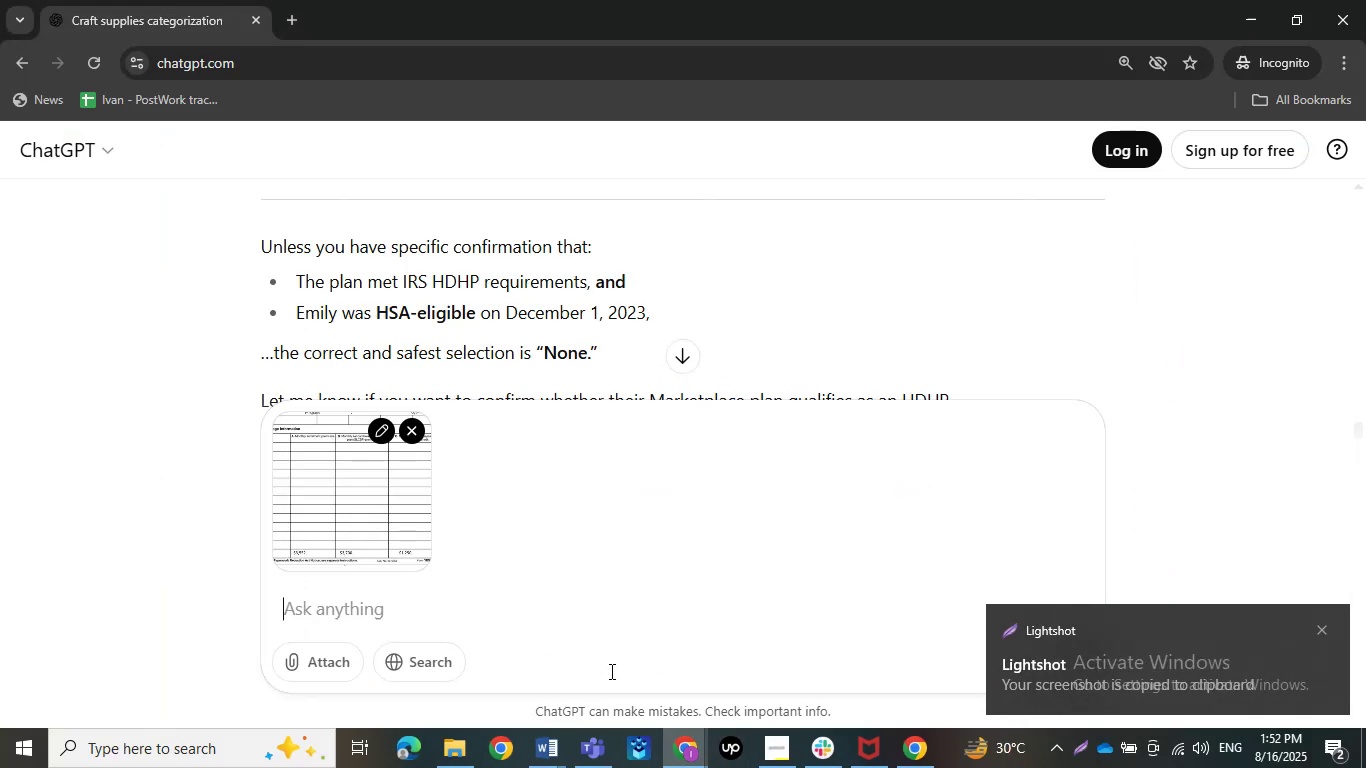 
key(Control+V)
 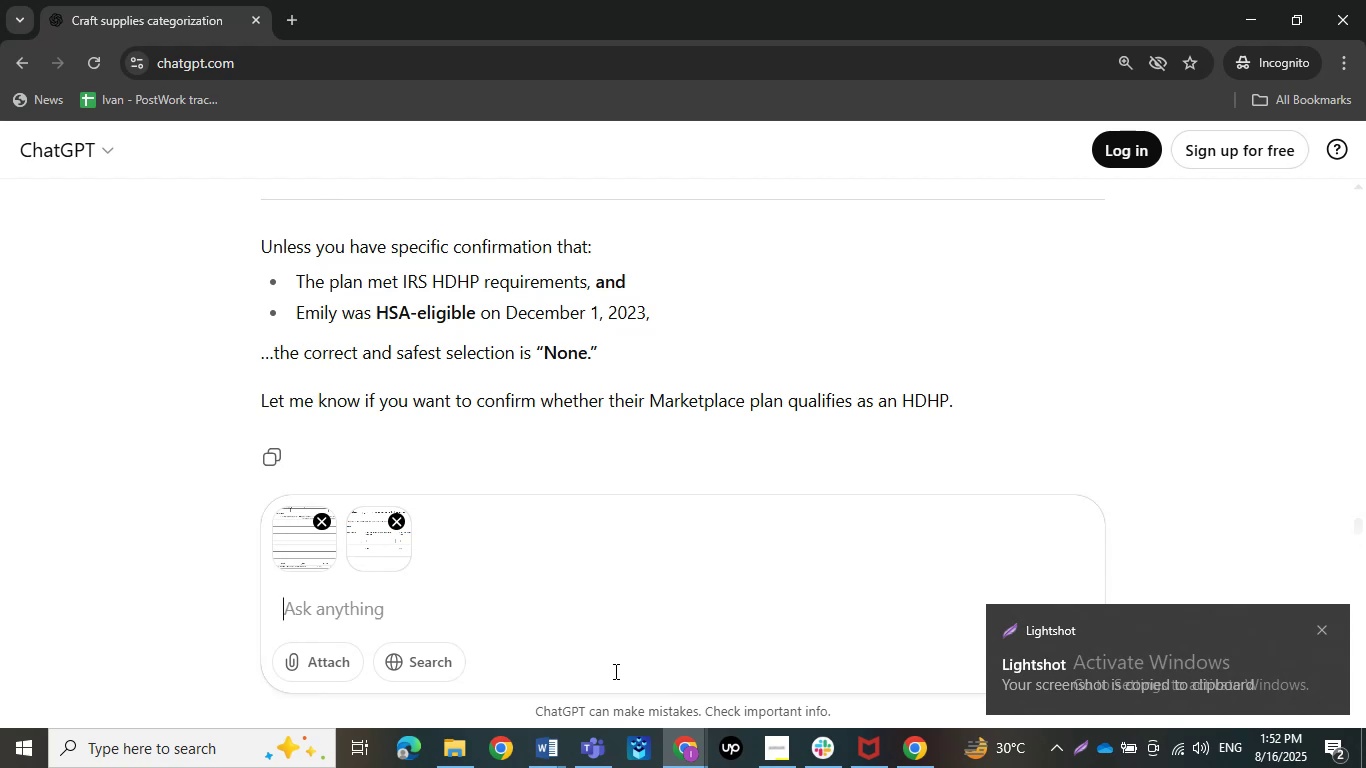 
wait(5.81)
 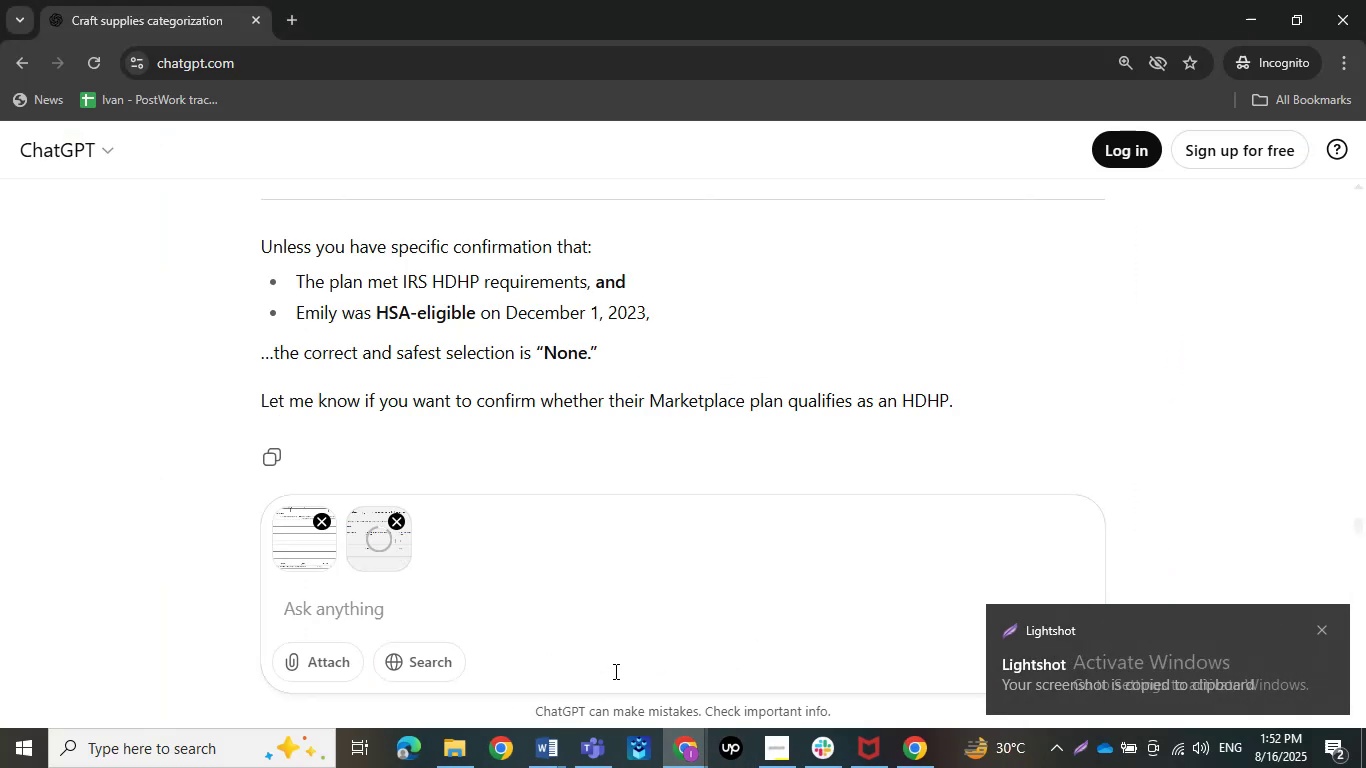 
key(NumpadEnter)
 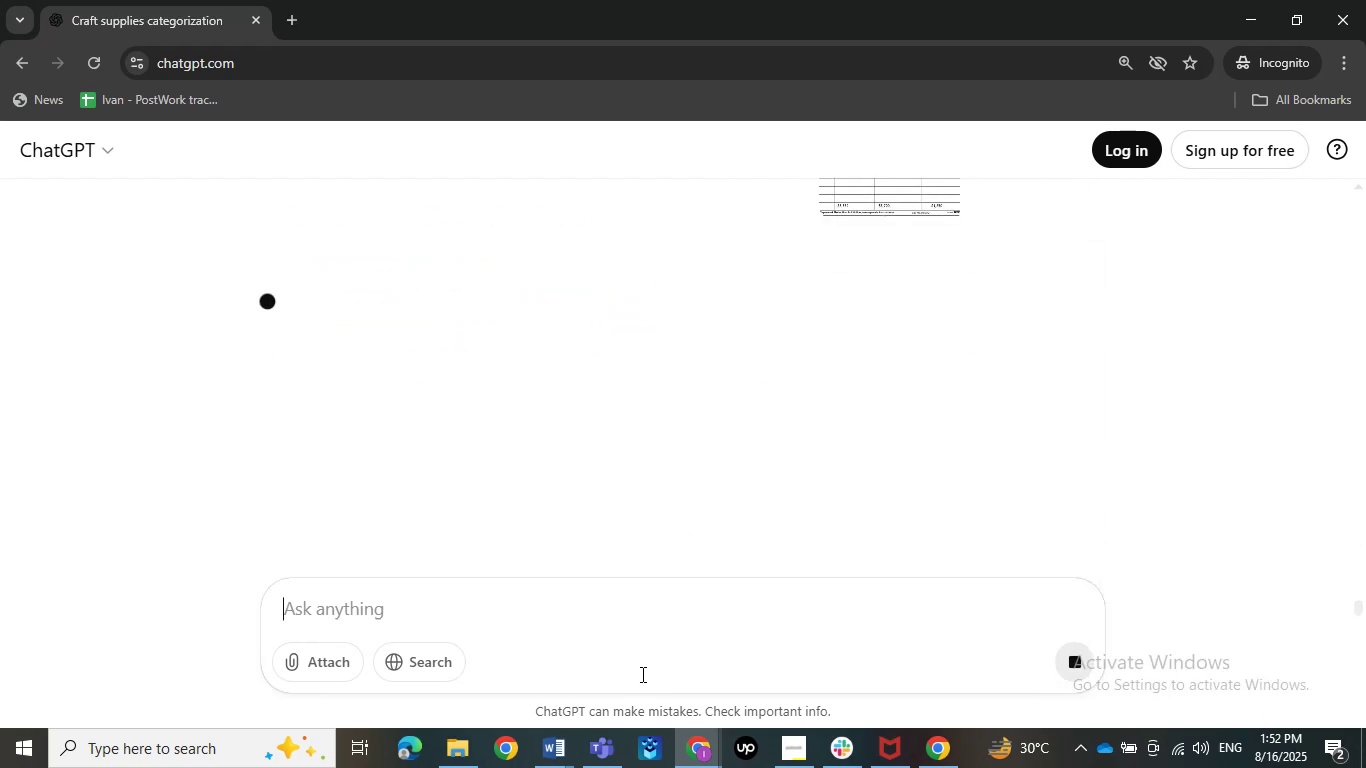 
scroll: coordinate [743, 296], scroll_direction: up, amount: 3.0
 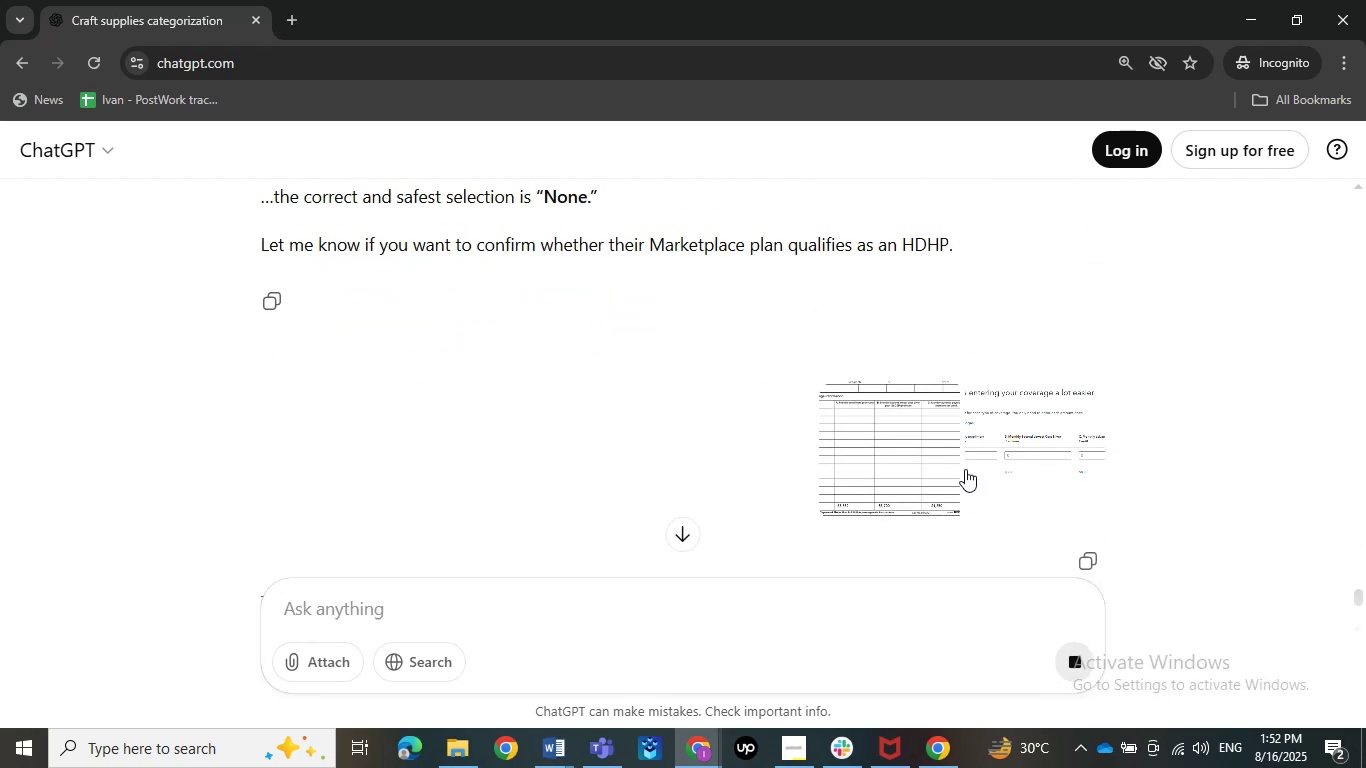 
scroll: coordinate [965, 469], scroll_direction: down, amount: 5.0
 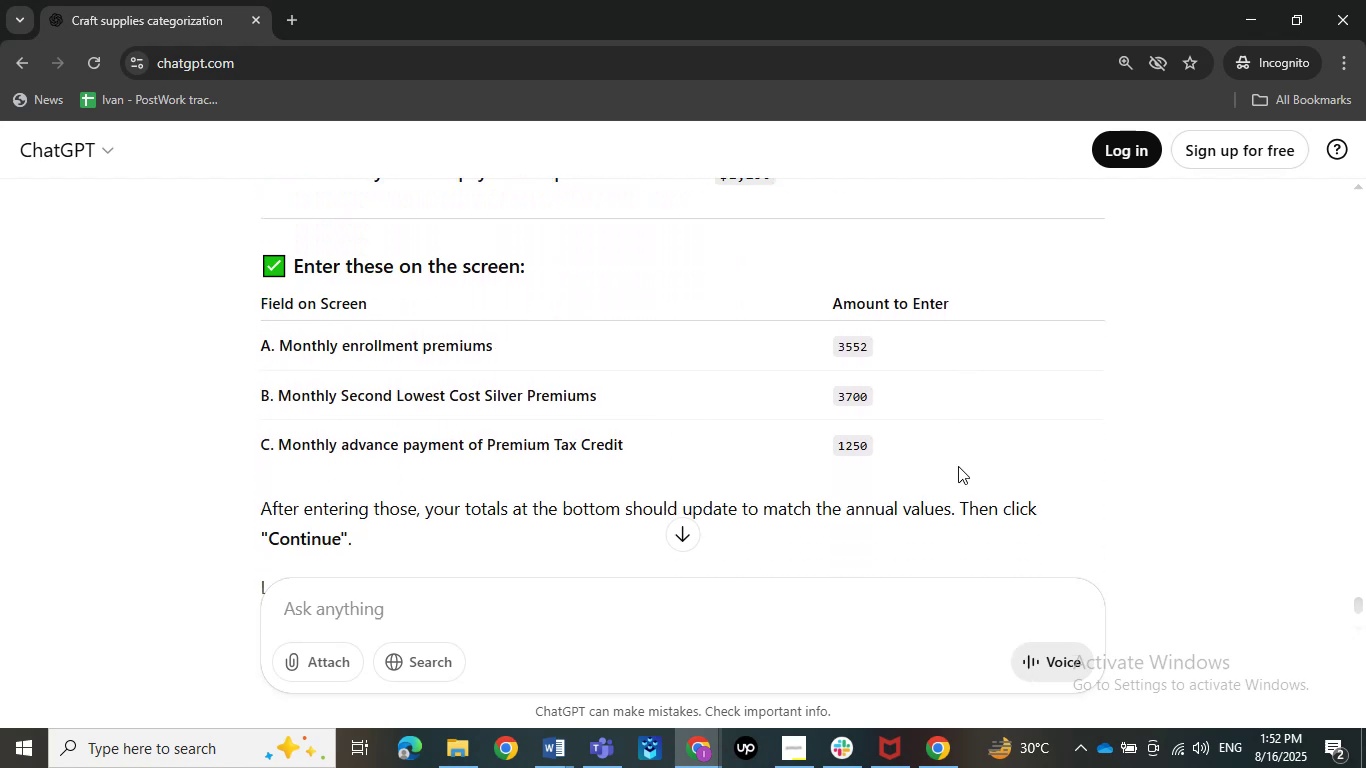 
left_click([1240, 13])
 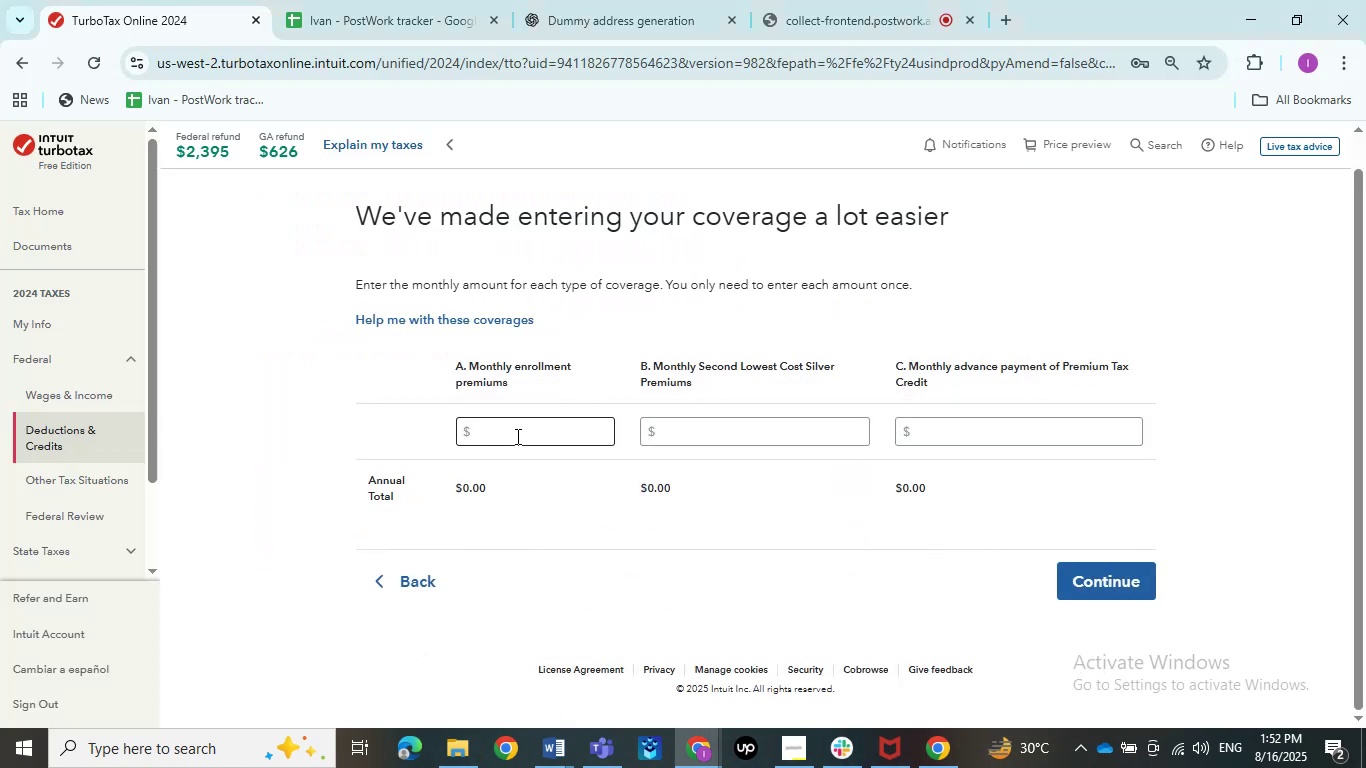 
left_click([516, 436])
 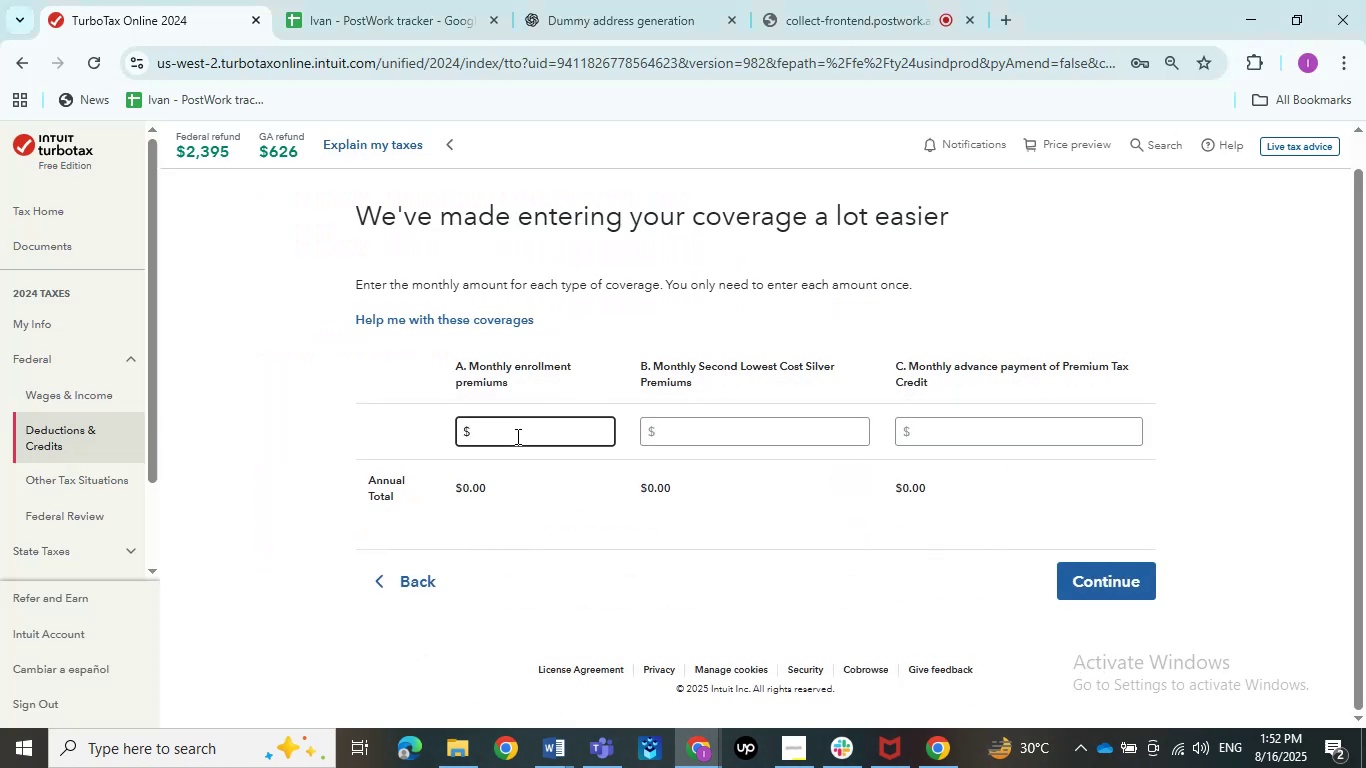 
key(Numpad3)
 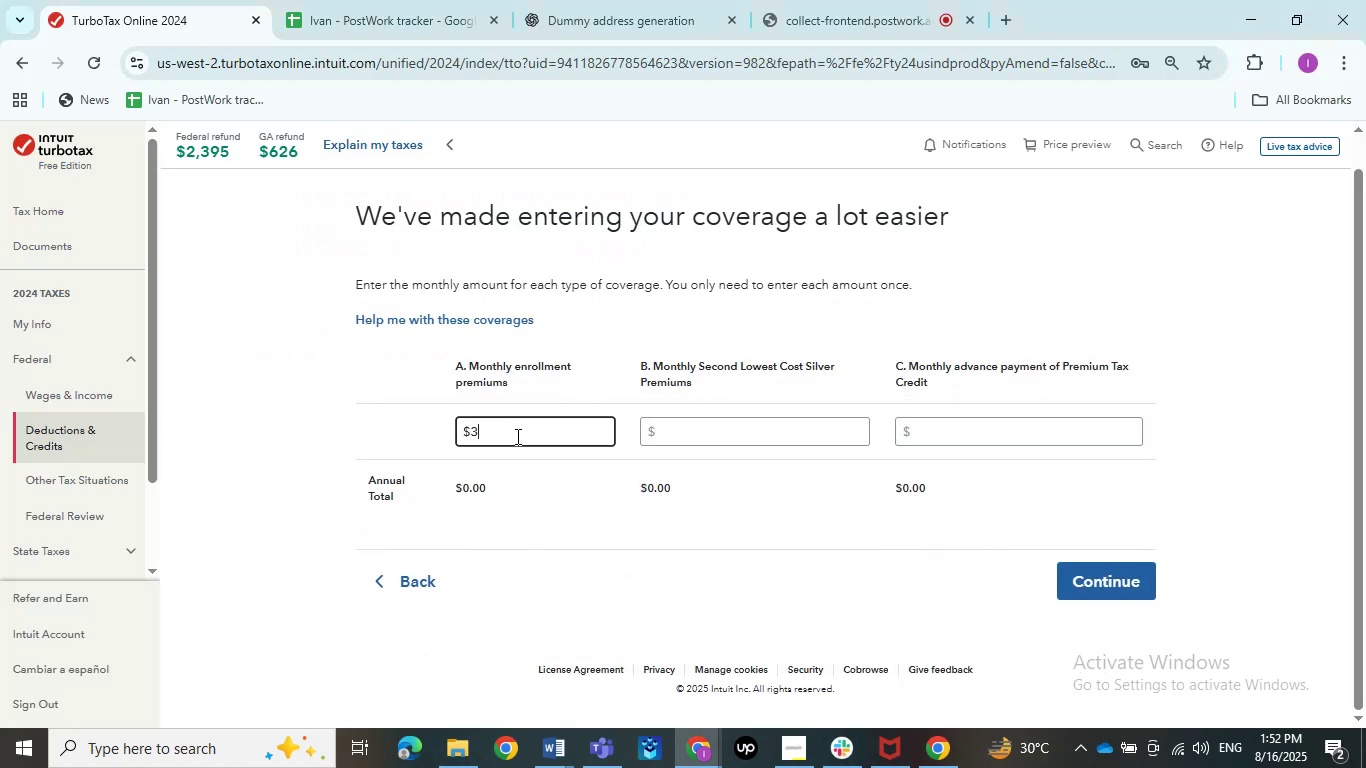 
key(Numpad3)
 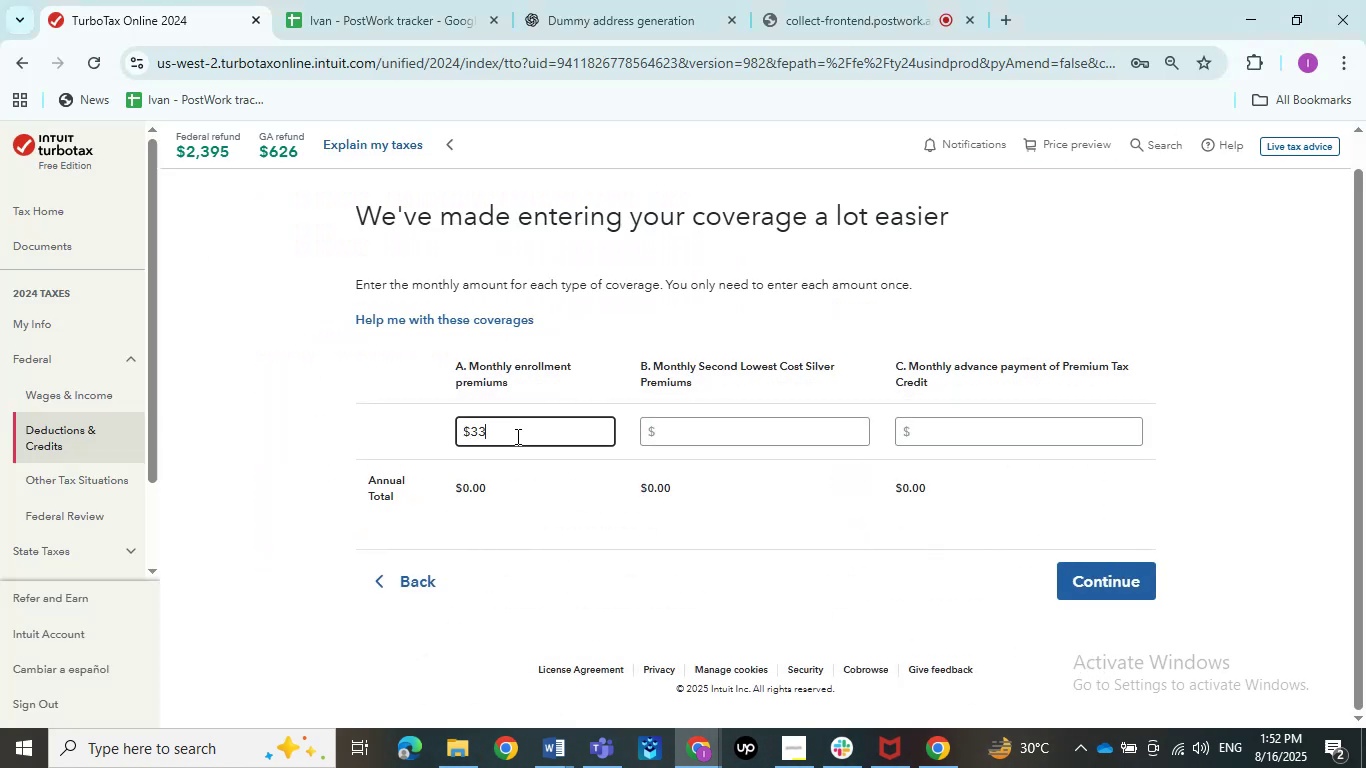 
key(Numpad5)
 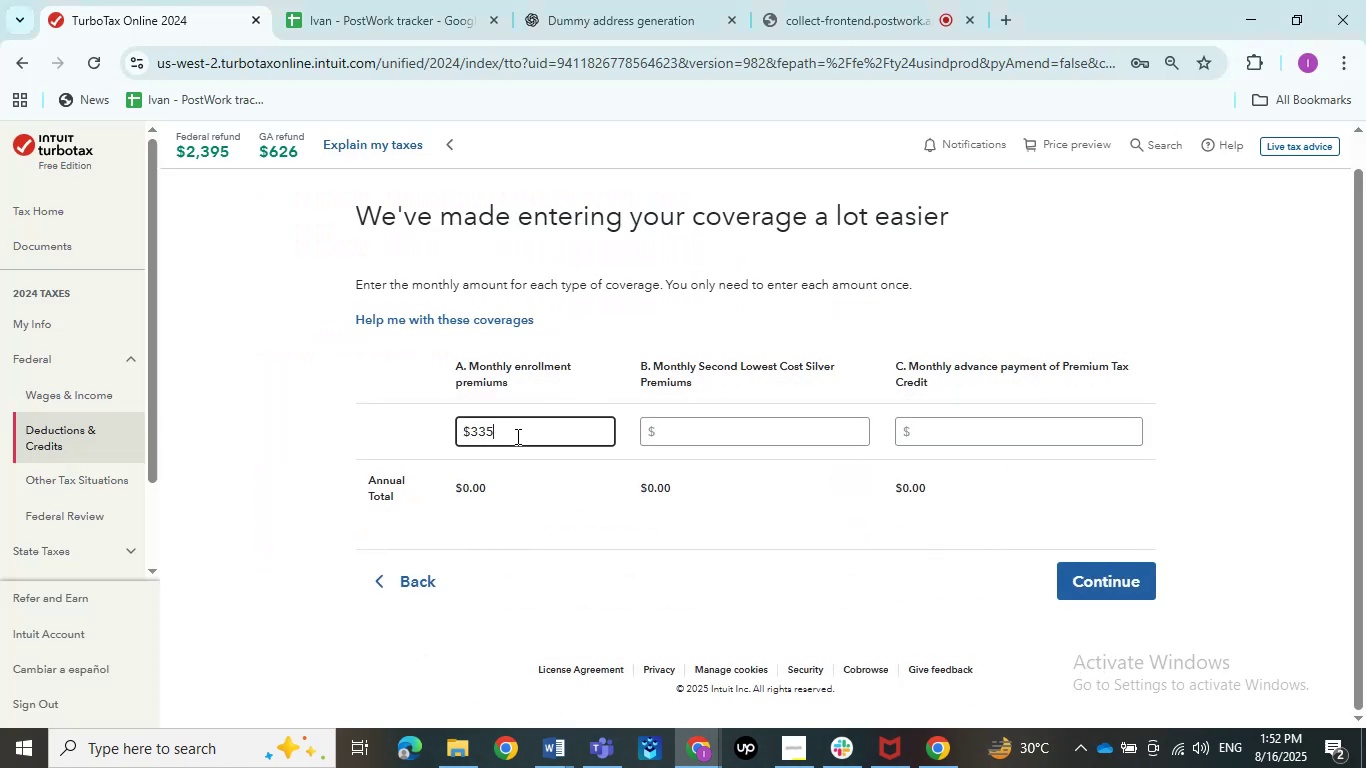 
key(Numpad2)
 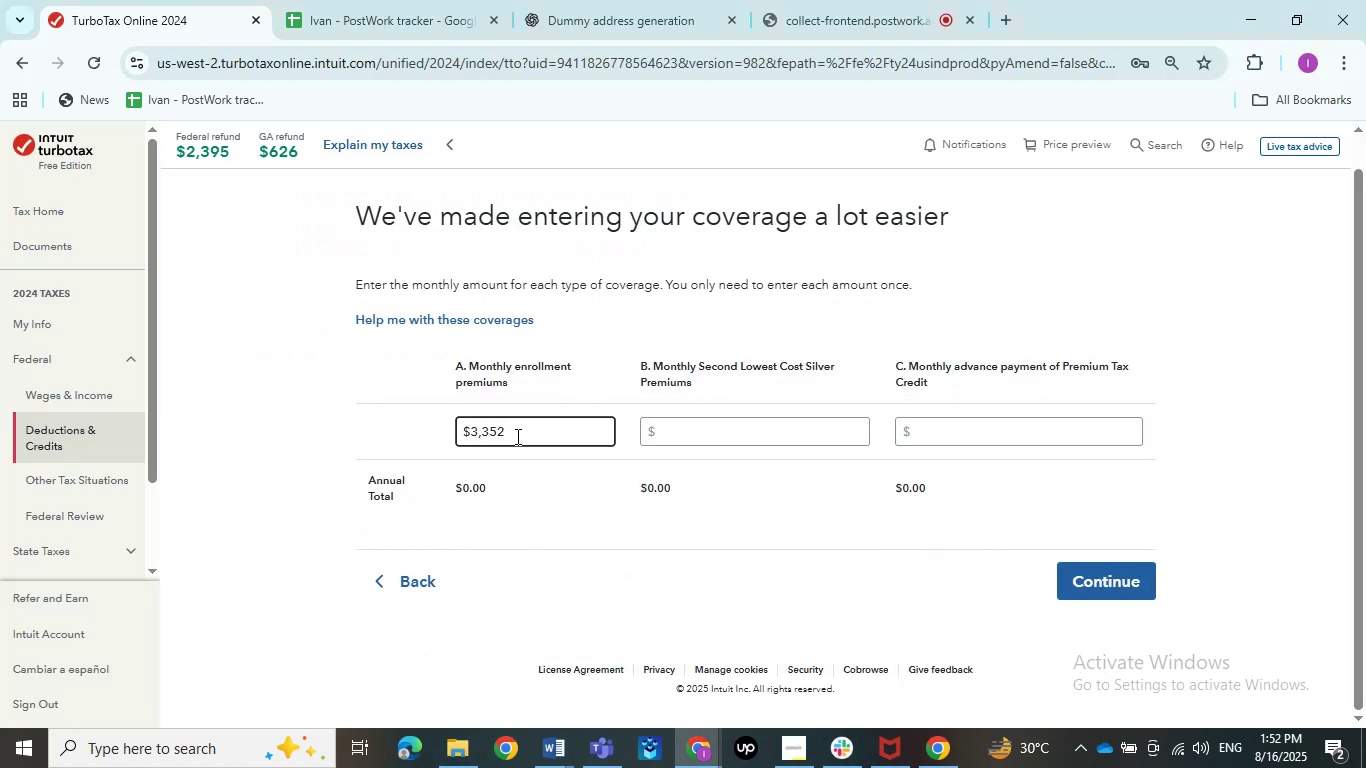 
key(Tab)
 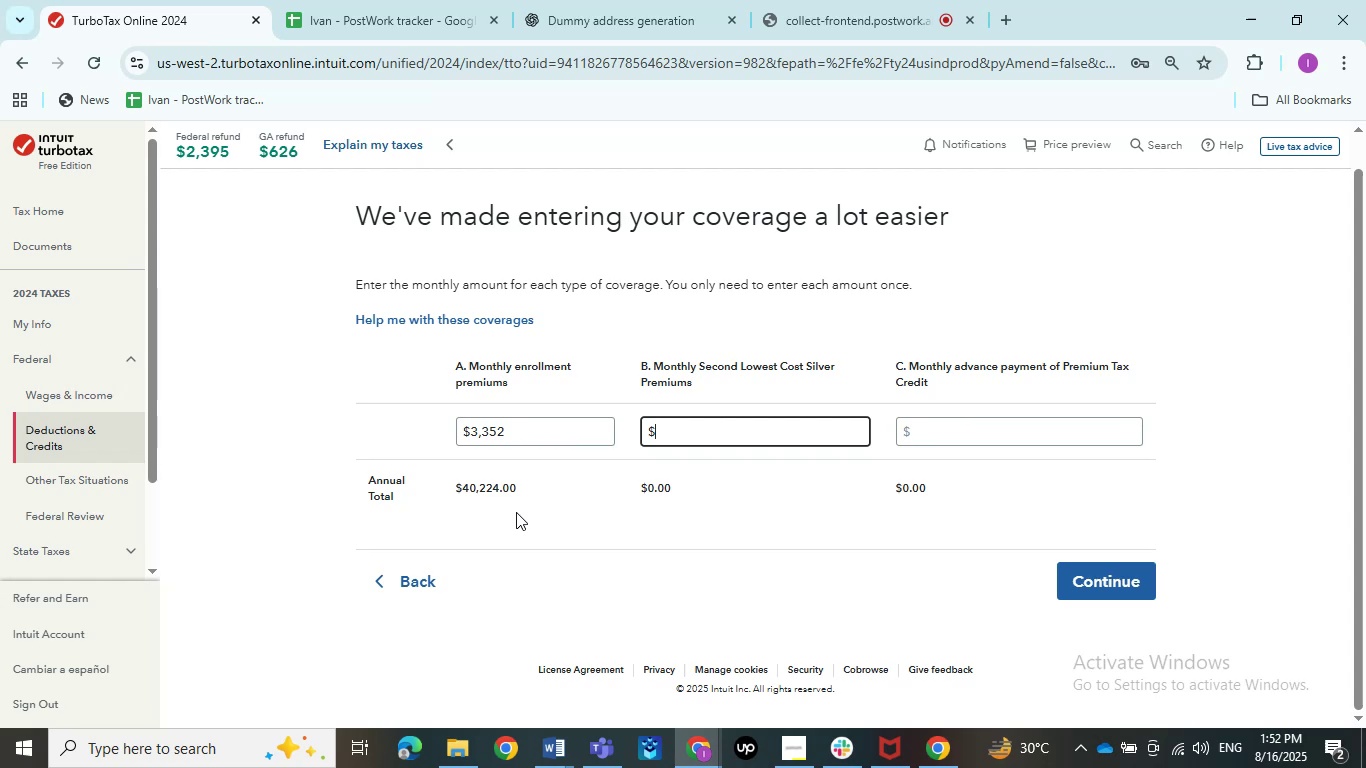 
left_click_drag(start_coordinate=[516, 438], to_coordinate=[323, 426])
 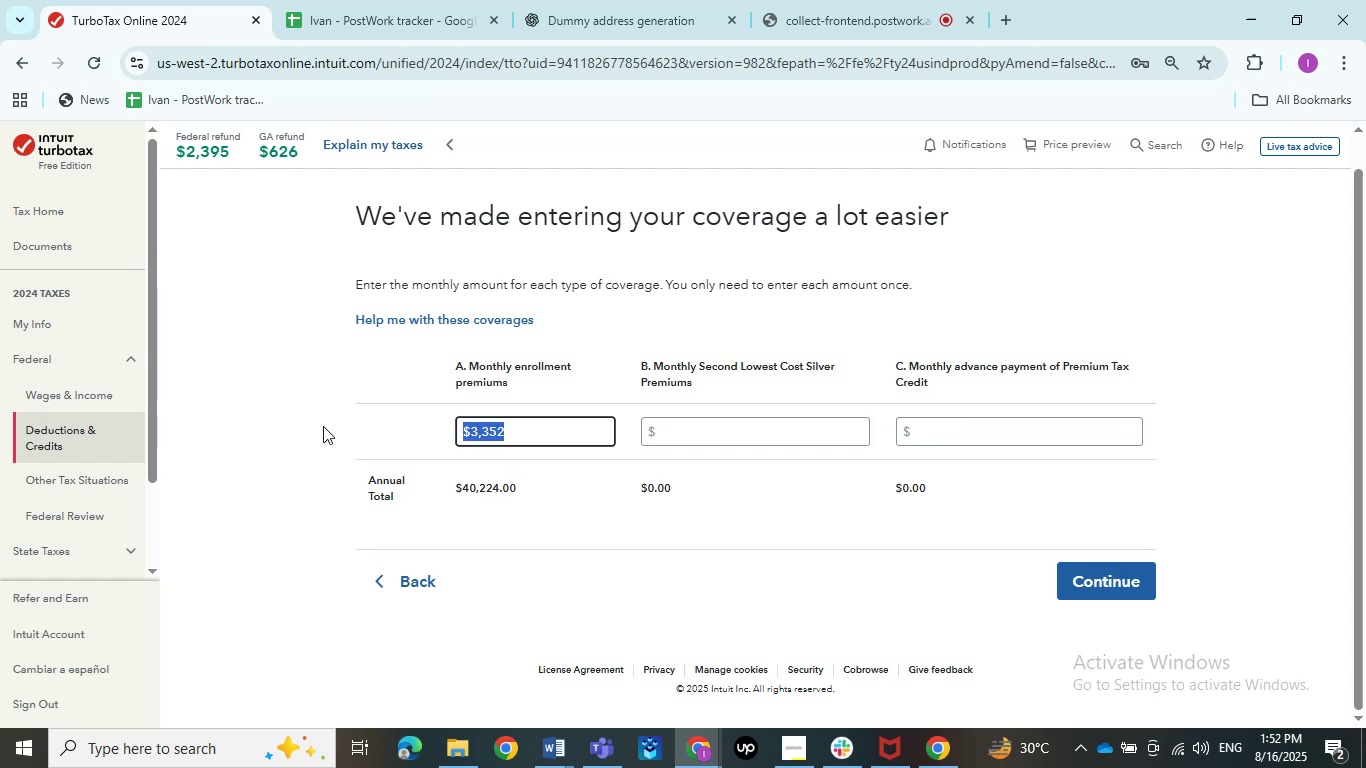 
key(Backspace)
 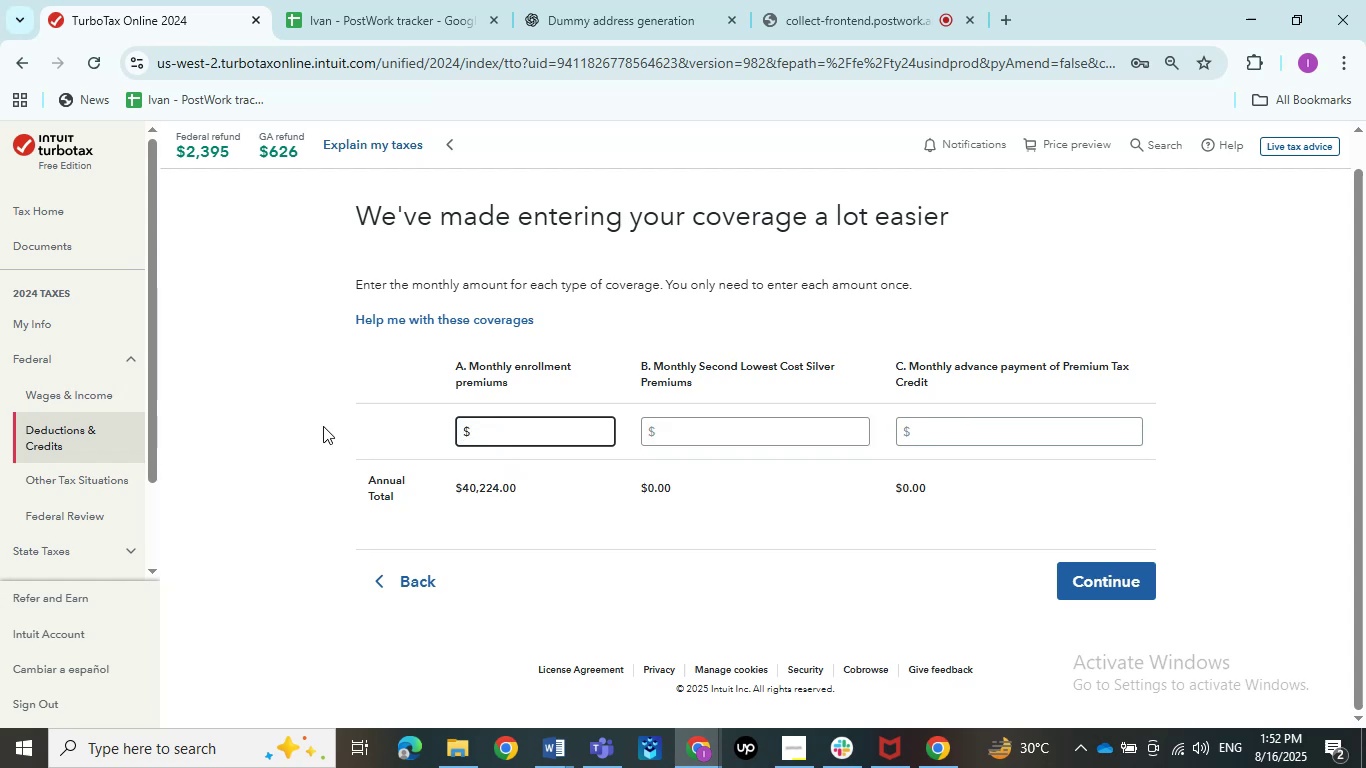 
left_click([633, 525])
 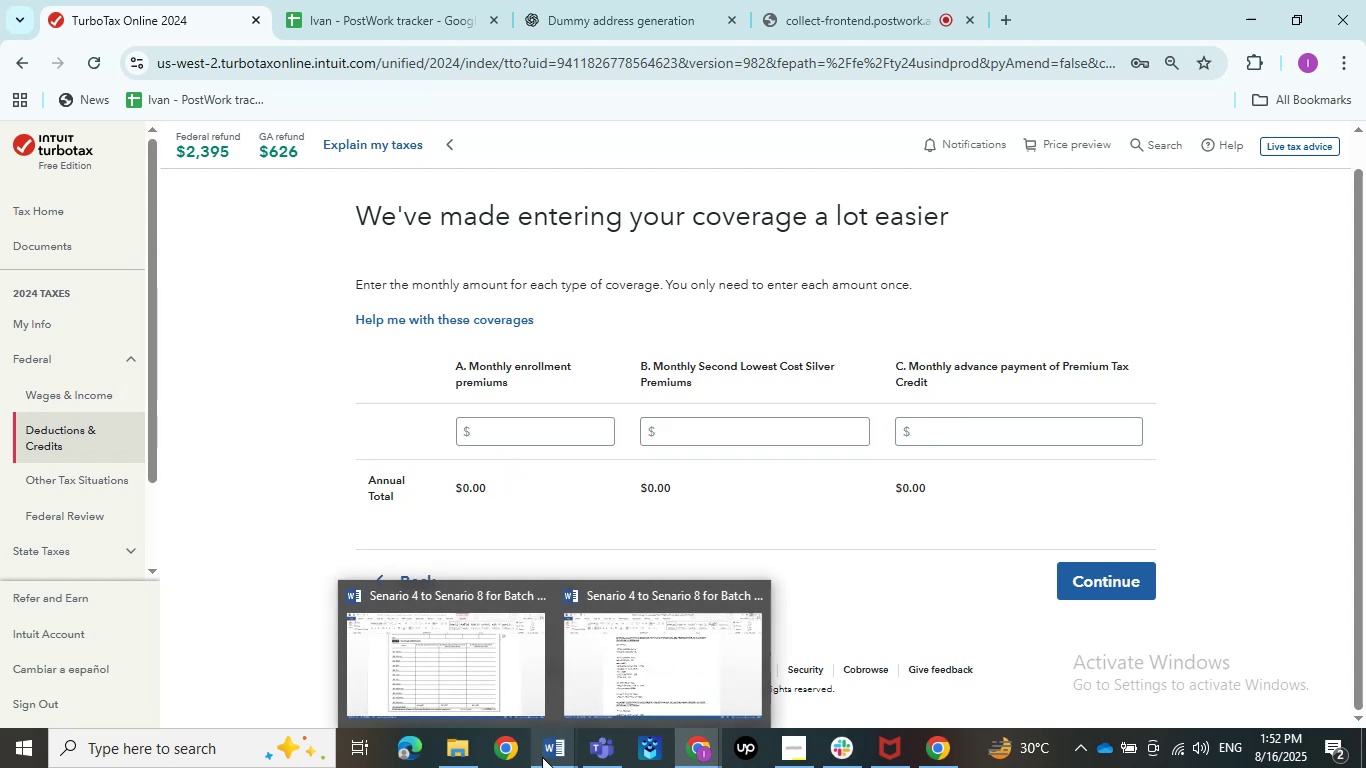 
left_click([500, 692])
 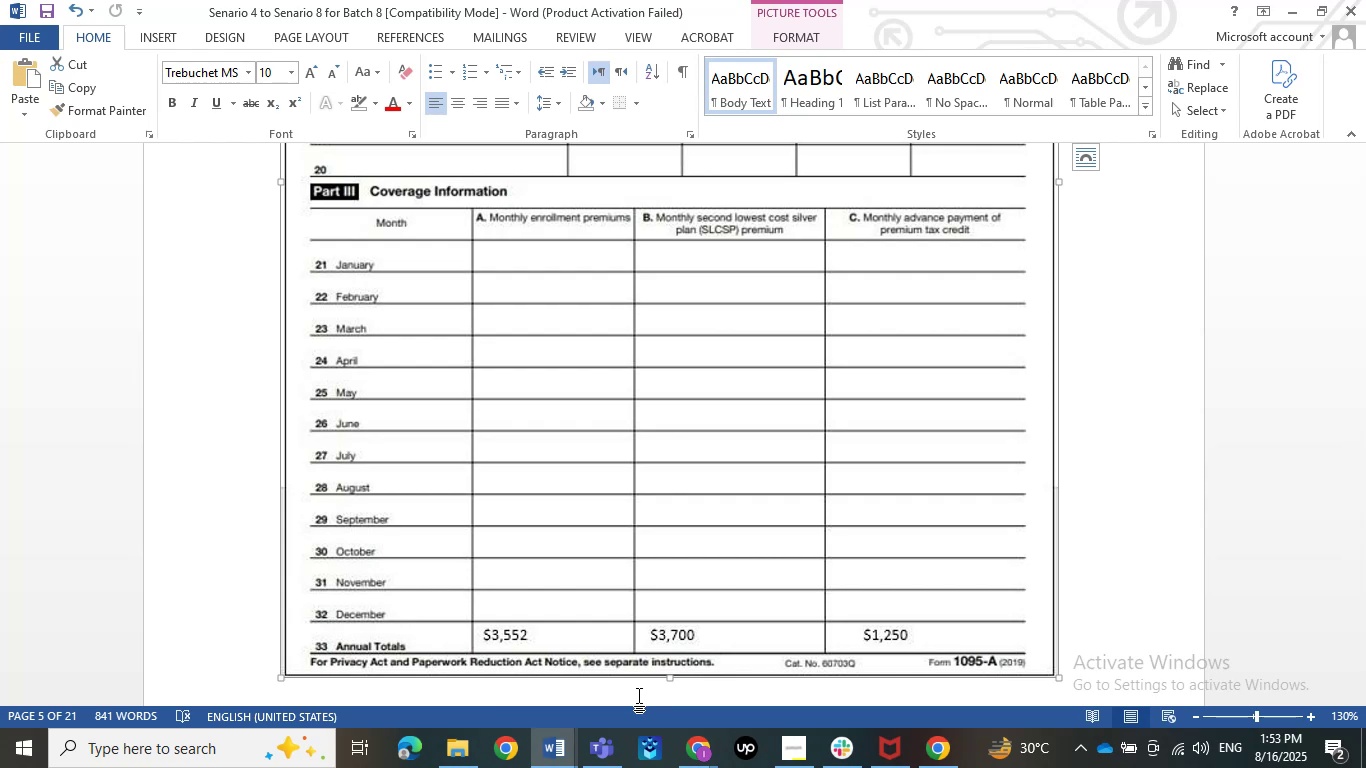 
wait(13.17)
 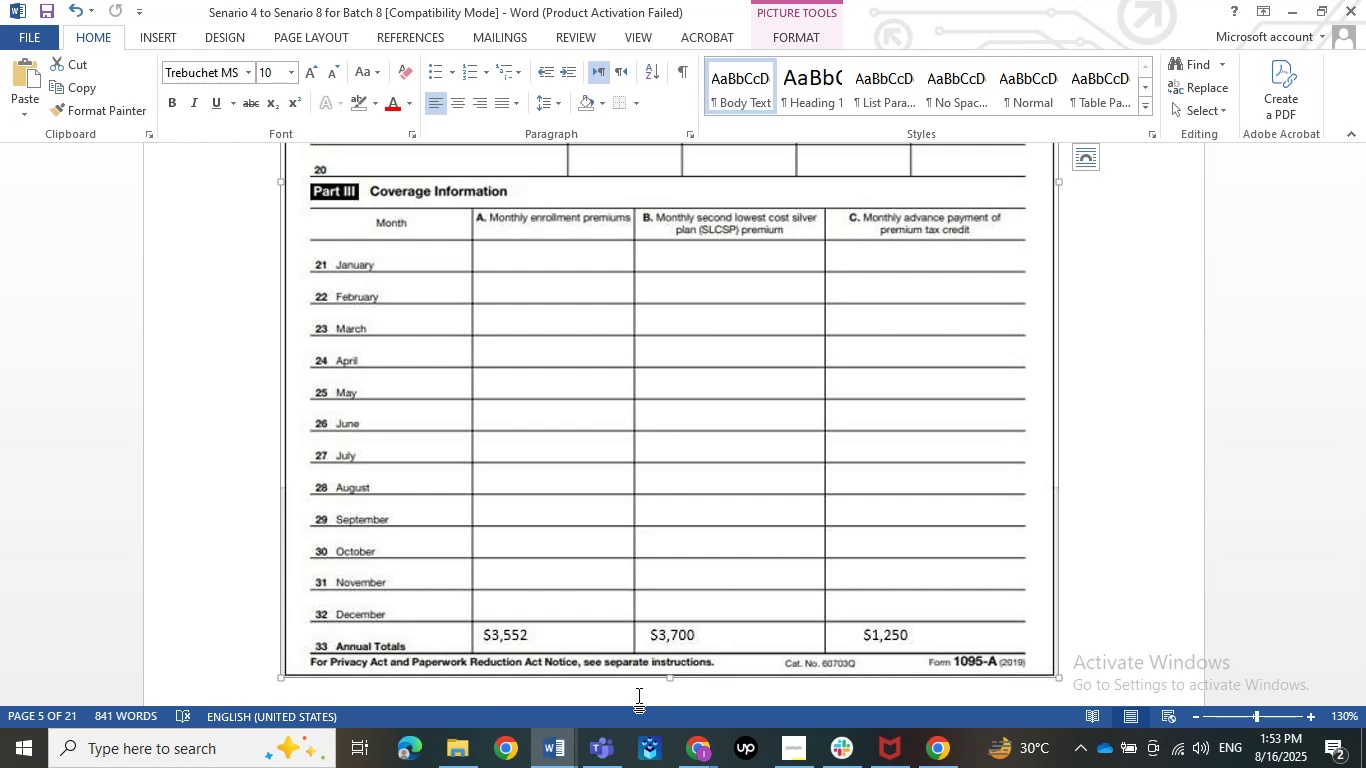 
left_click([1272, 16])
 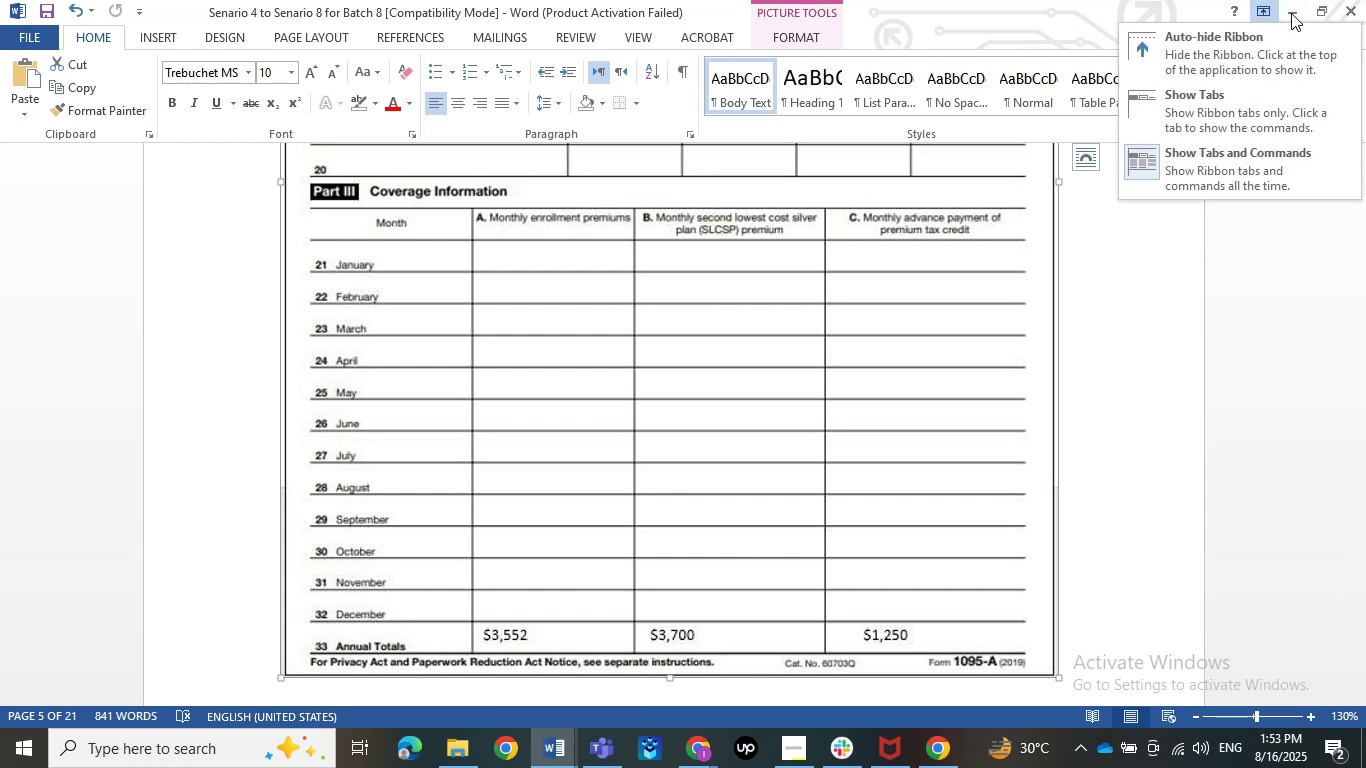 
left_click([1291, 13])
 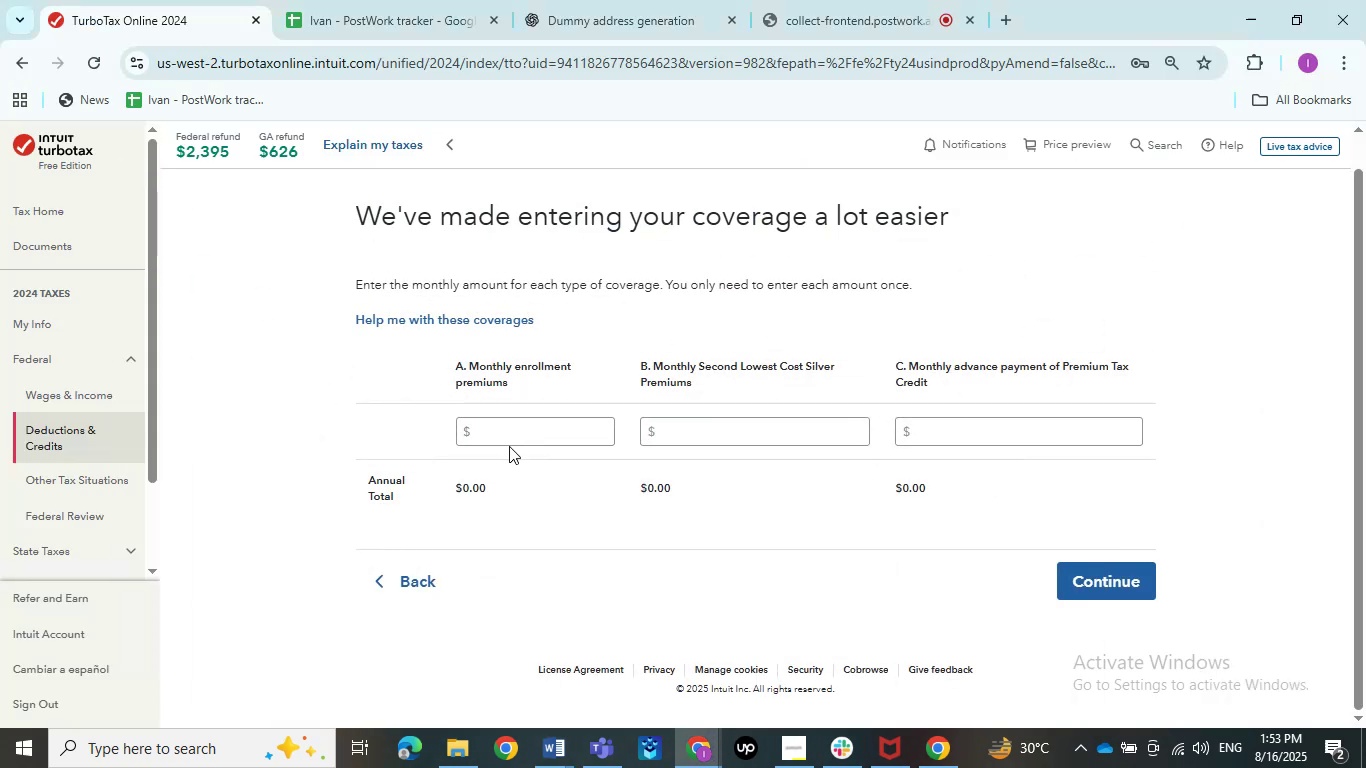 
left_click([509, 437])
 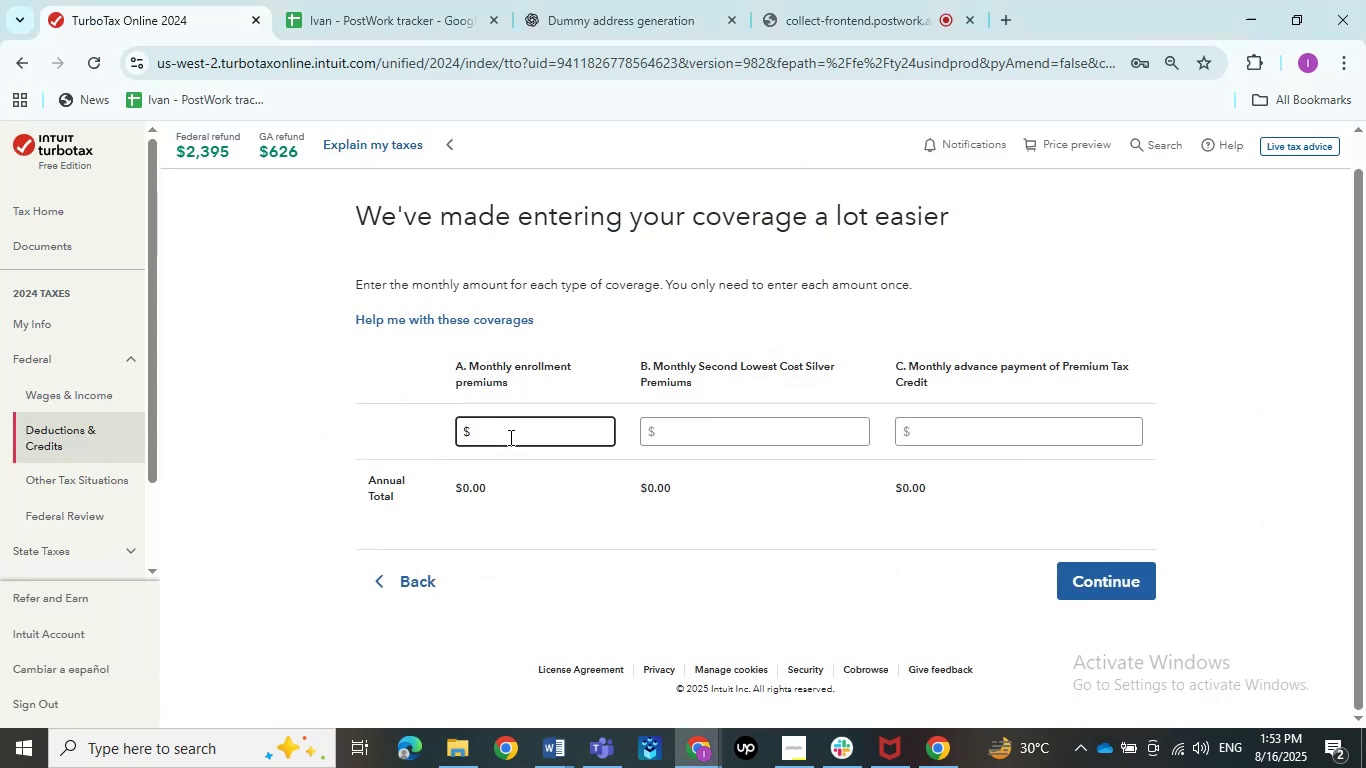 
key(Numpad2)
 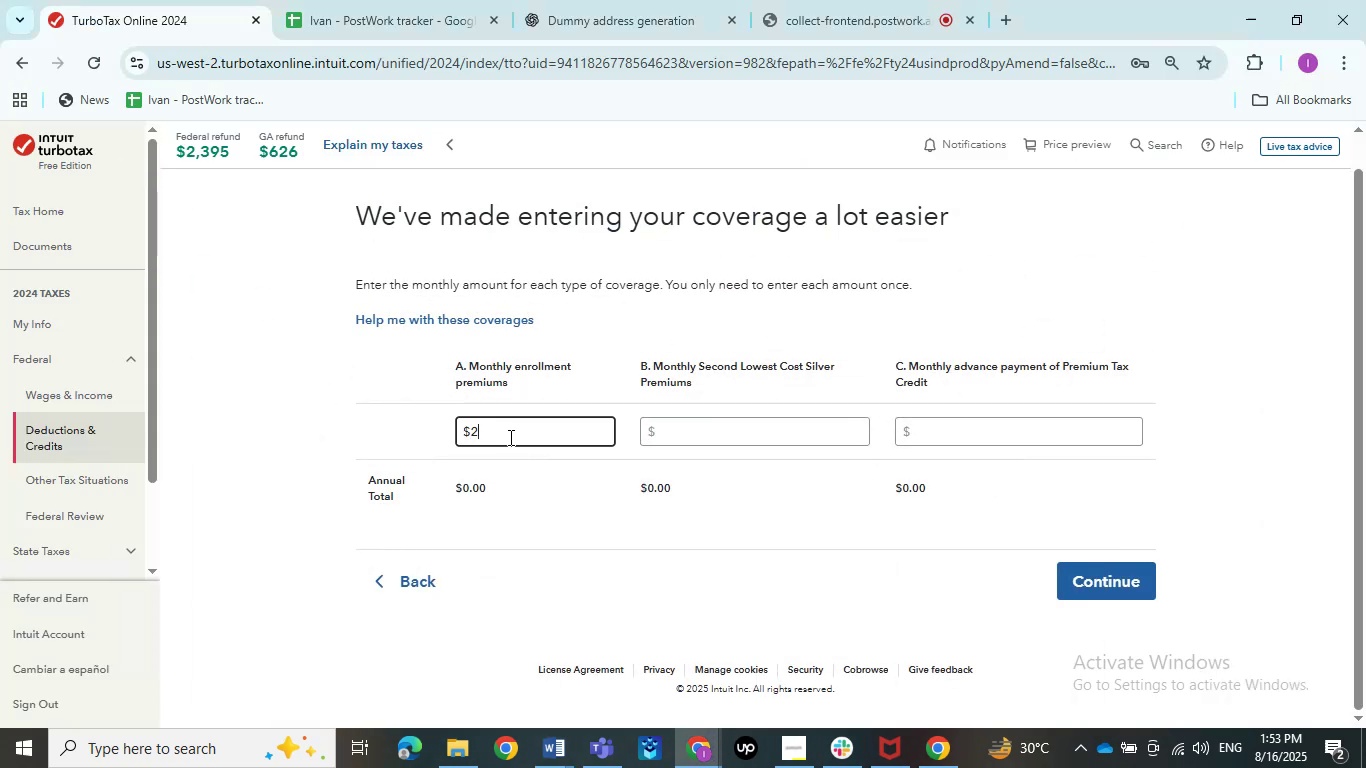 
key(Numpad9)
 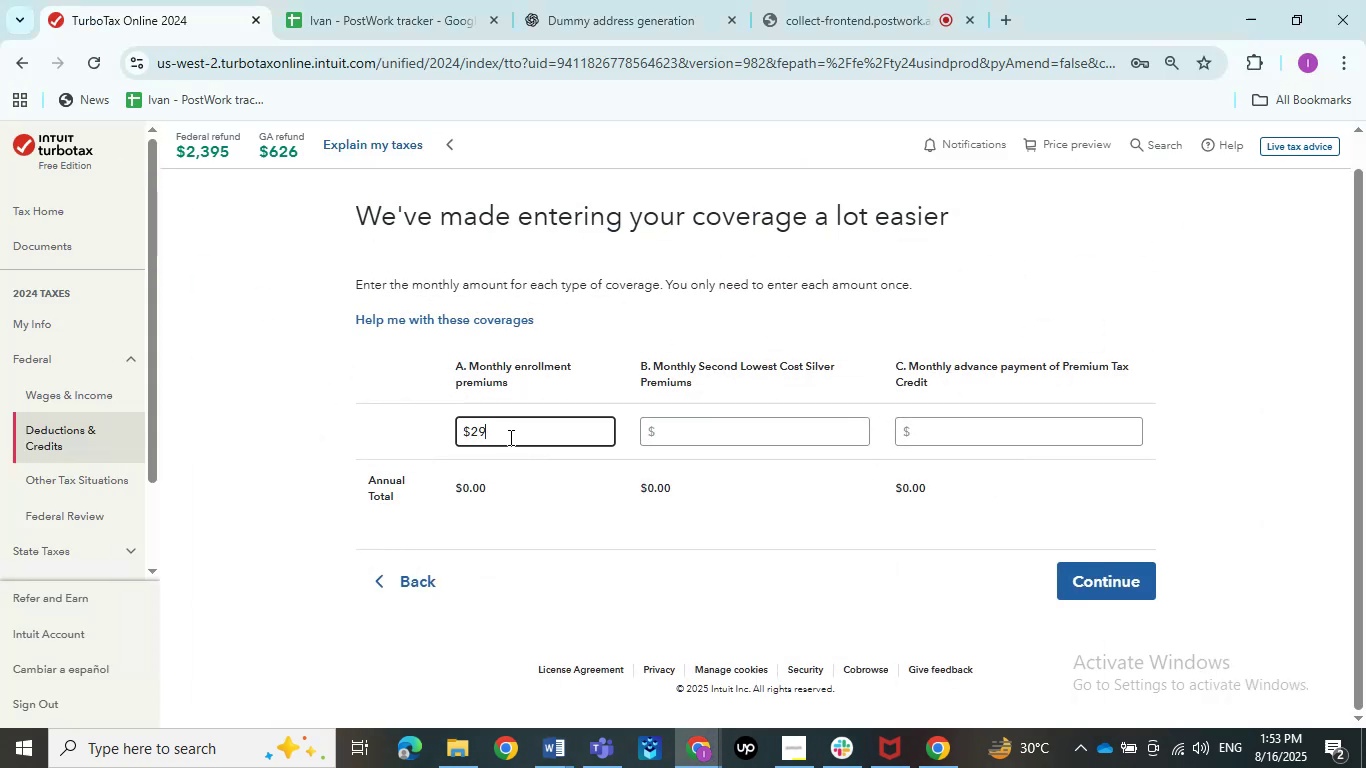 
key(Numpad6)
 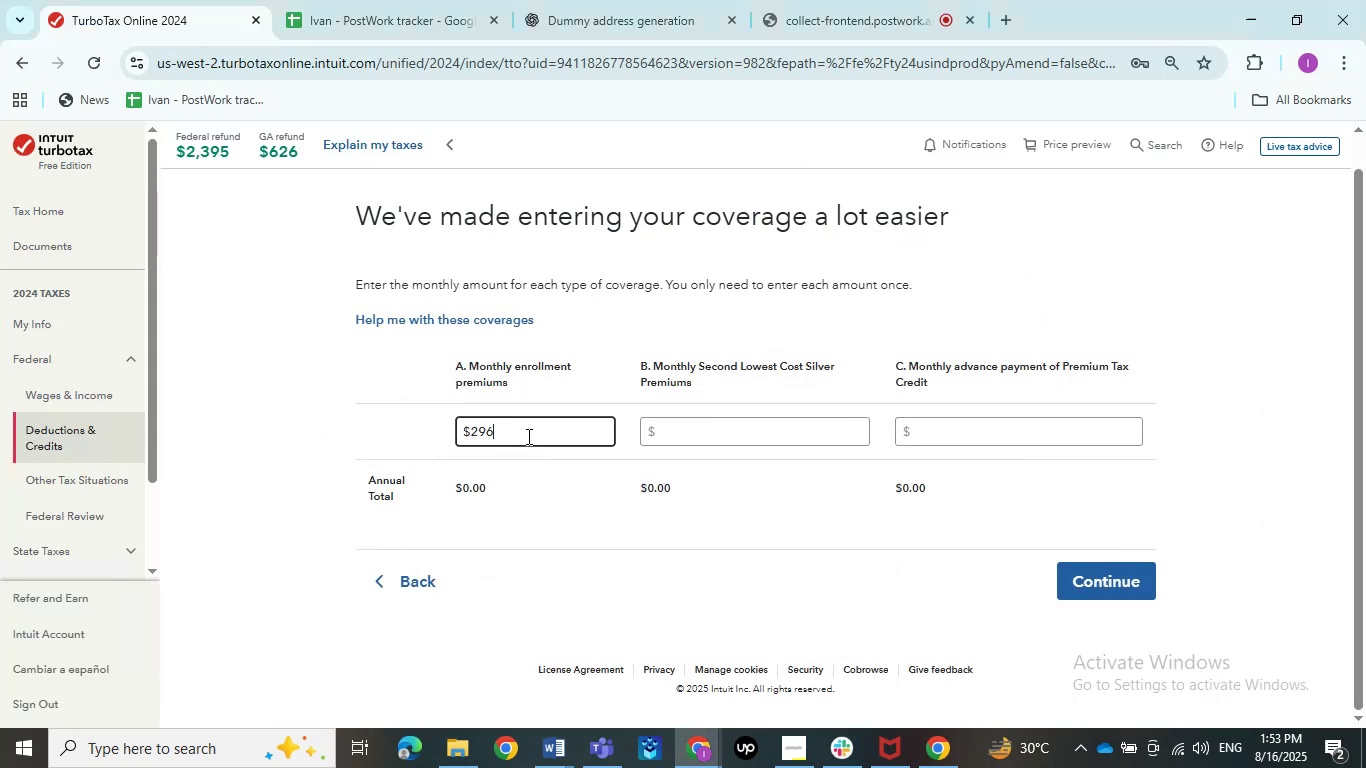 
left_click([566, 550])
 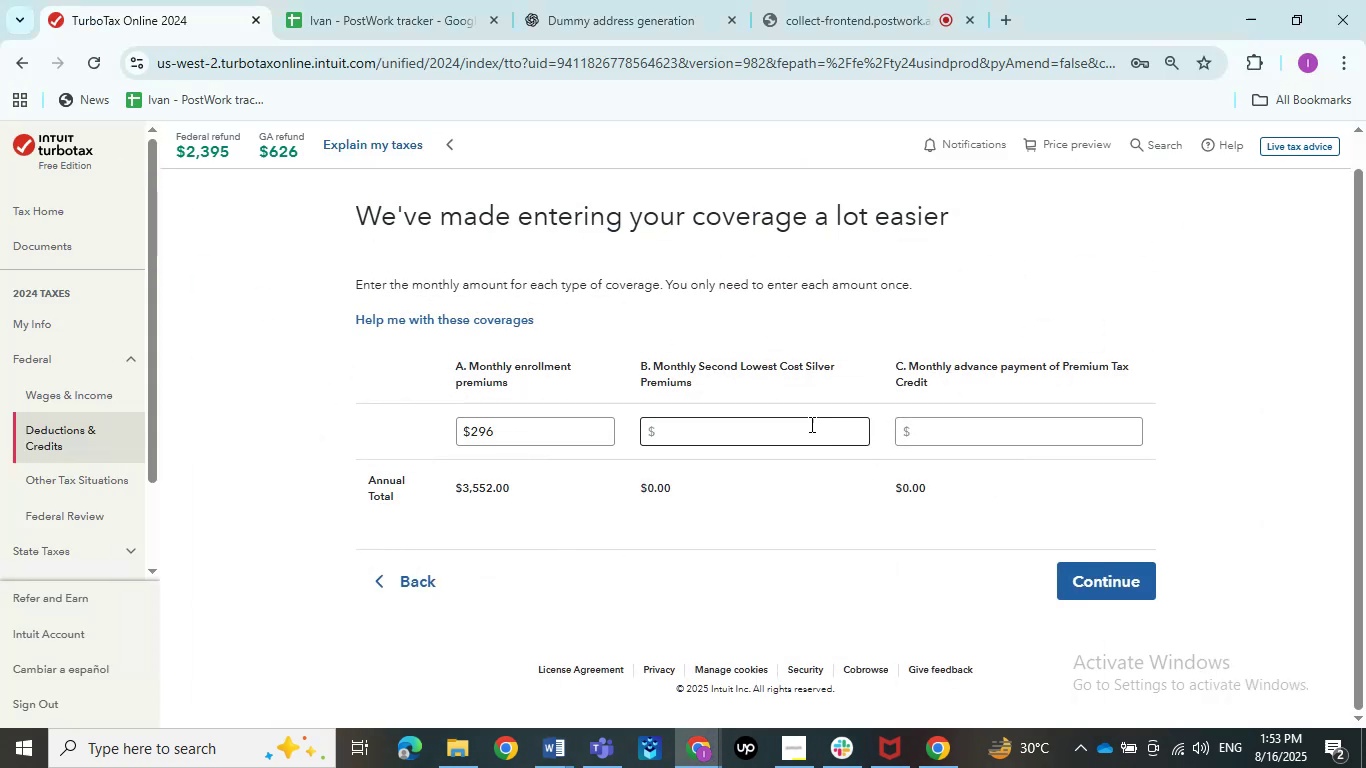 
left_click([796, 436])
 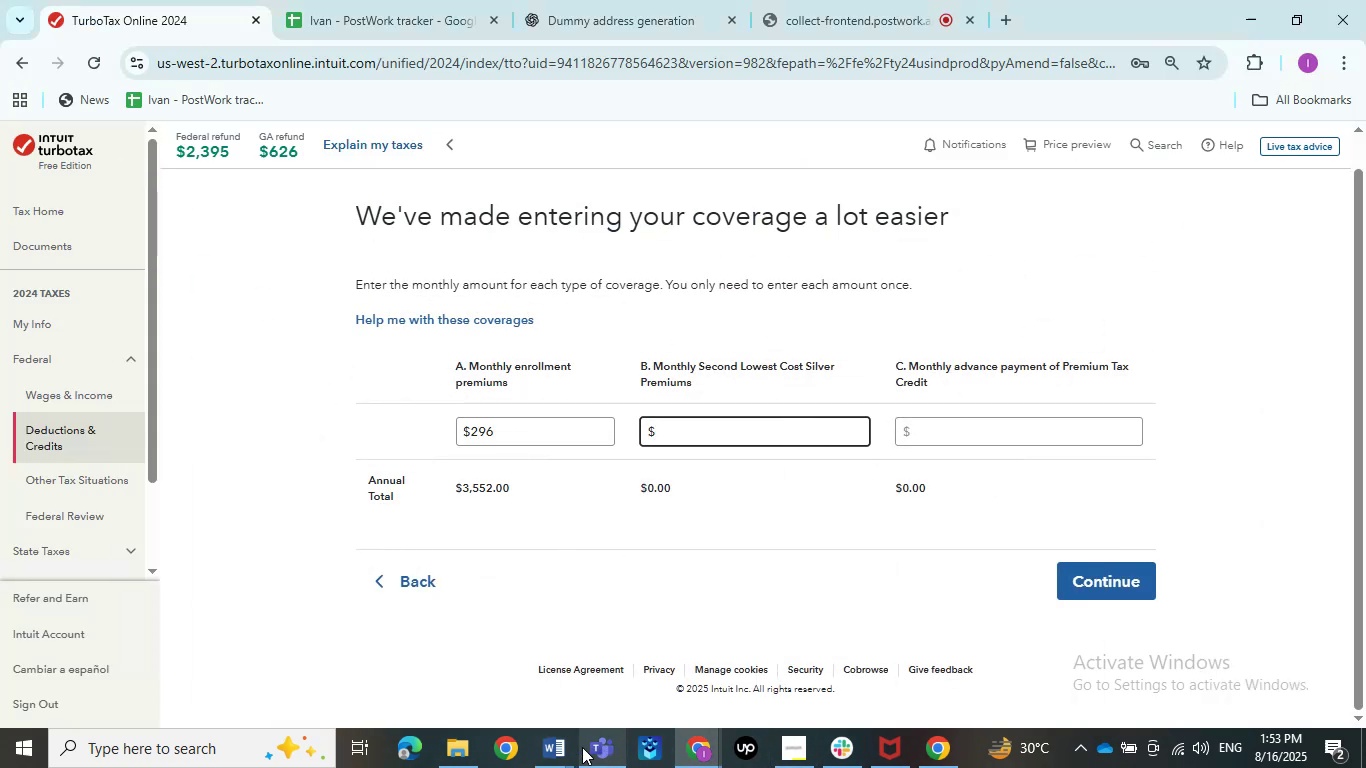 
left_click([573, 747])
 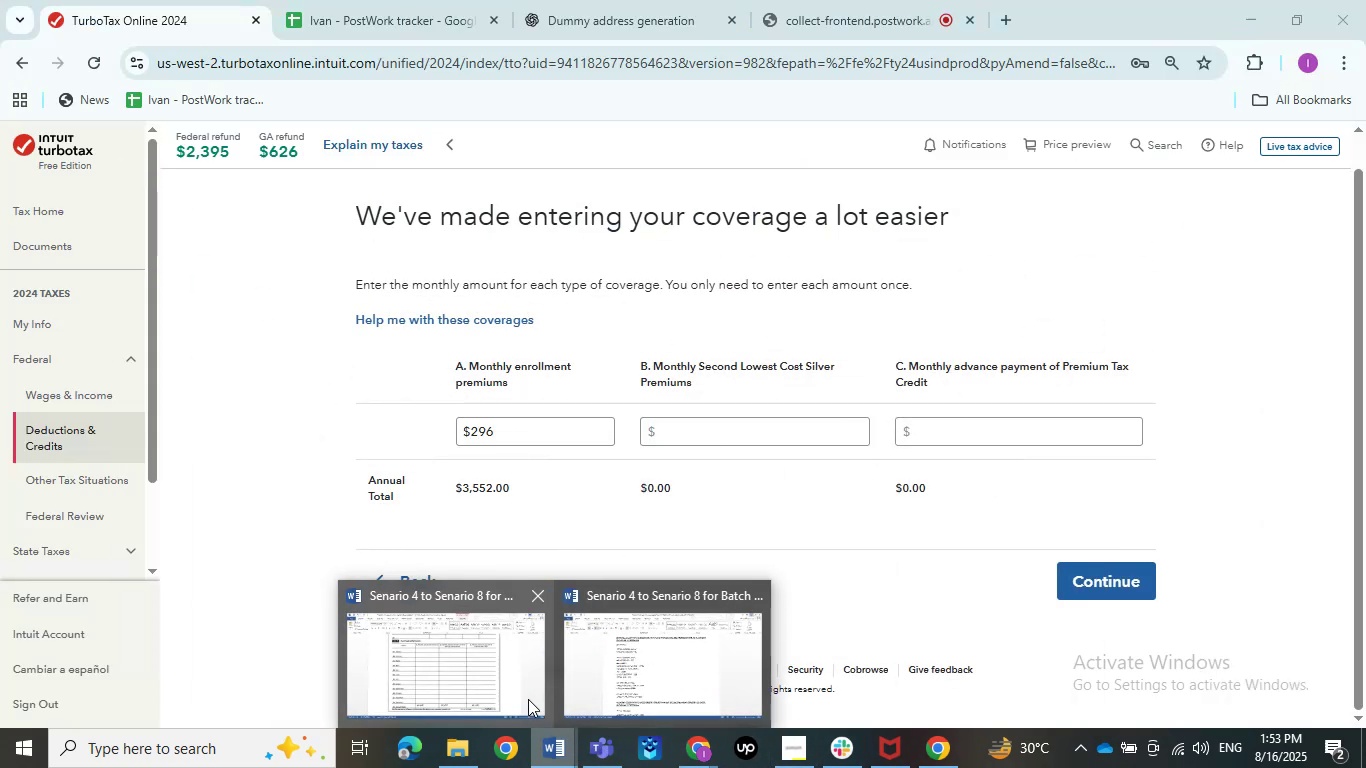 
left_click([497, 680])
 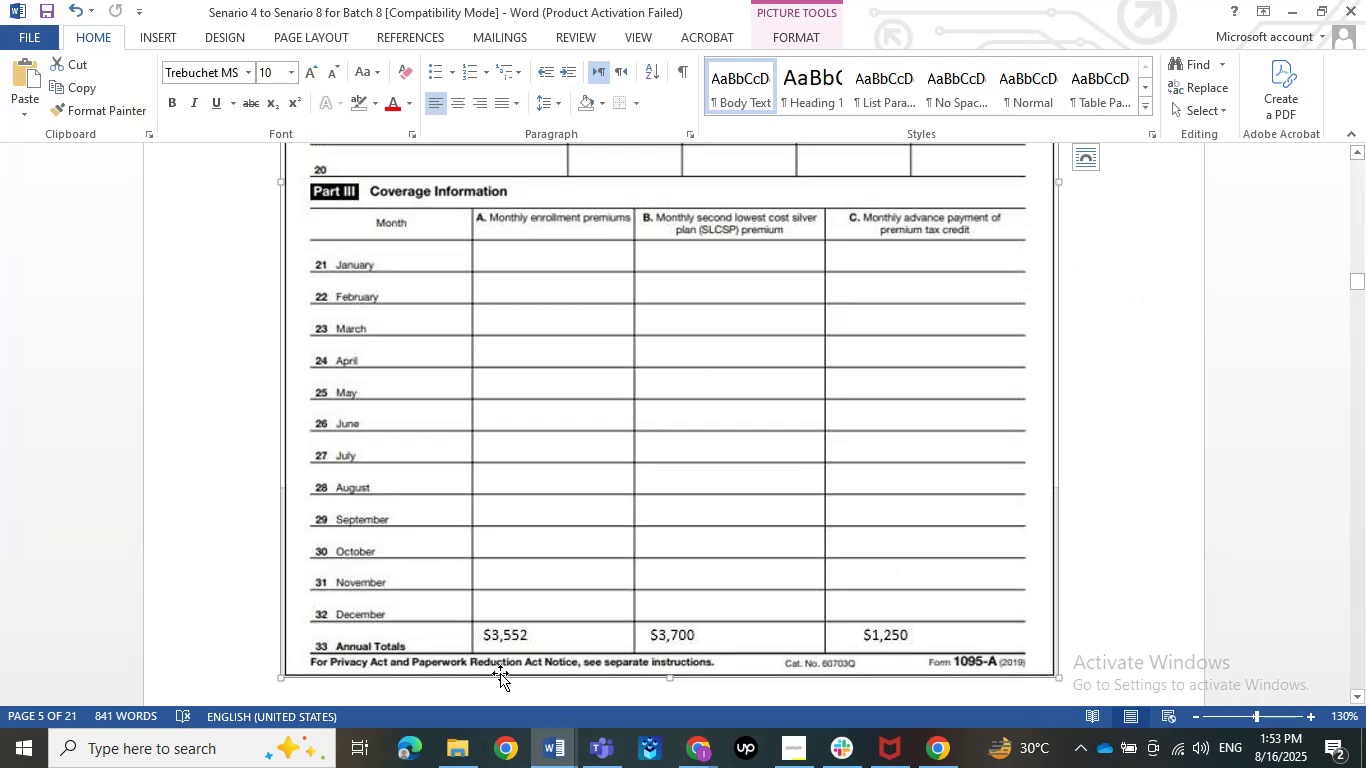 
scroll: coordinate [501, 672], scroll_direction: down, amount: 1.0
 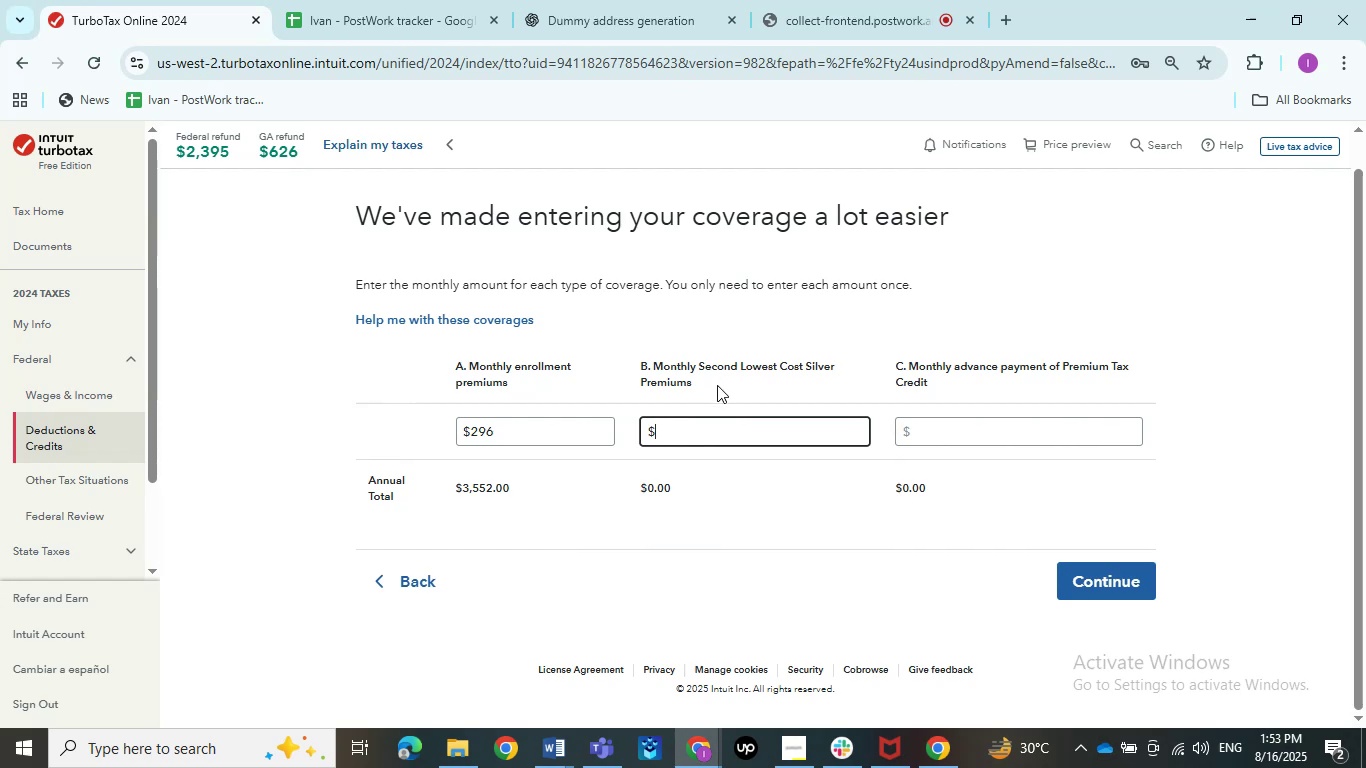 
wait(5.77)
 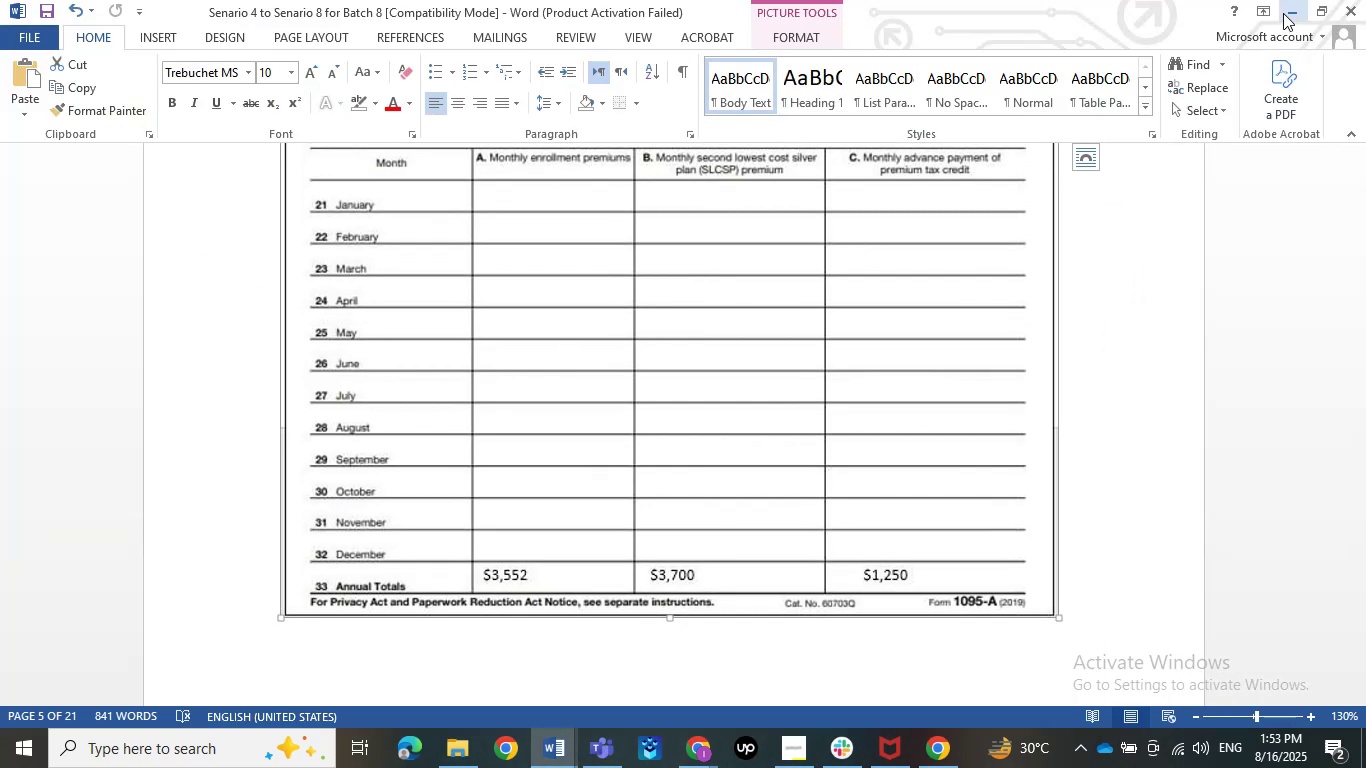 
double_click([488, 671])
 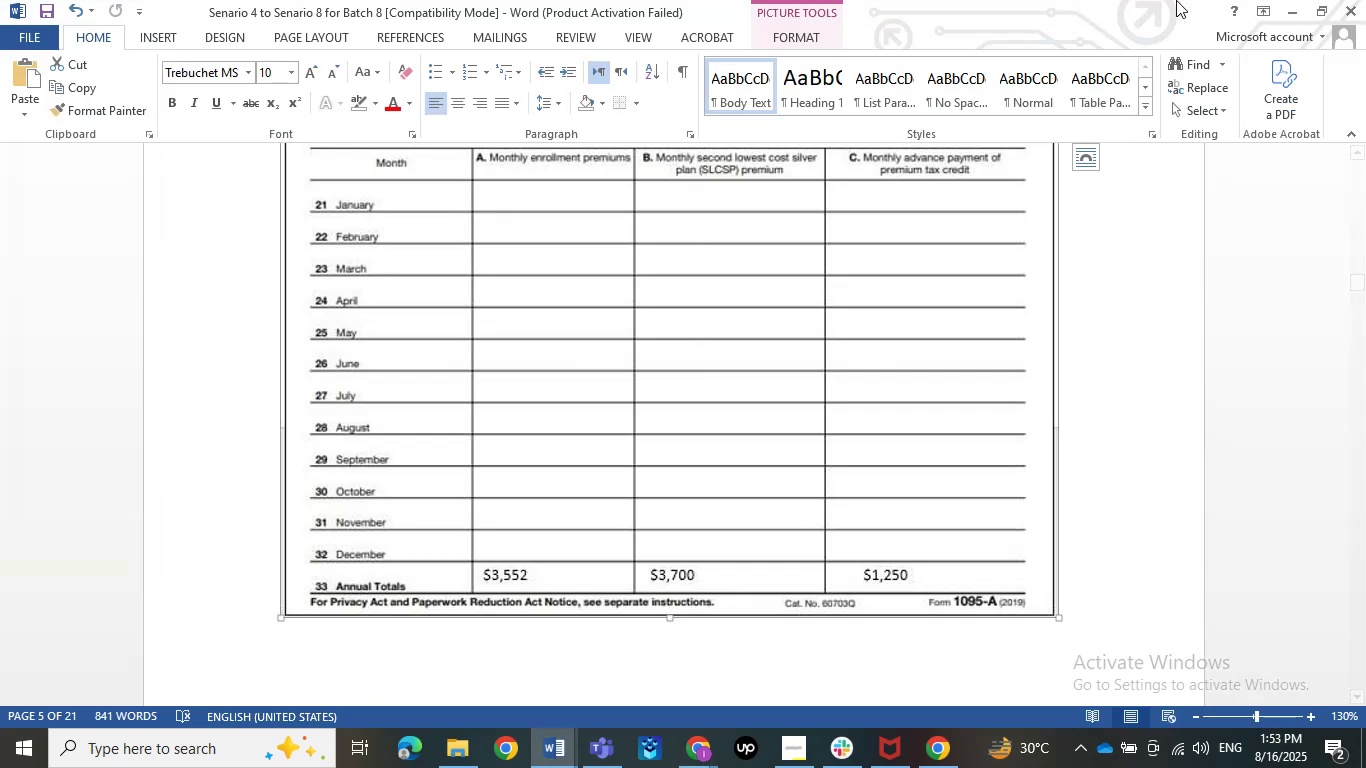 
left_click([1286, 0])
 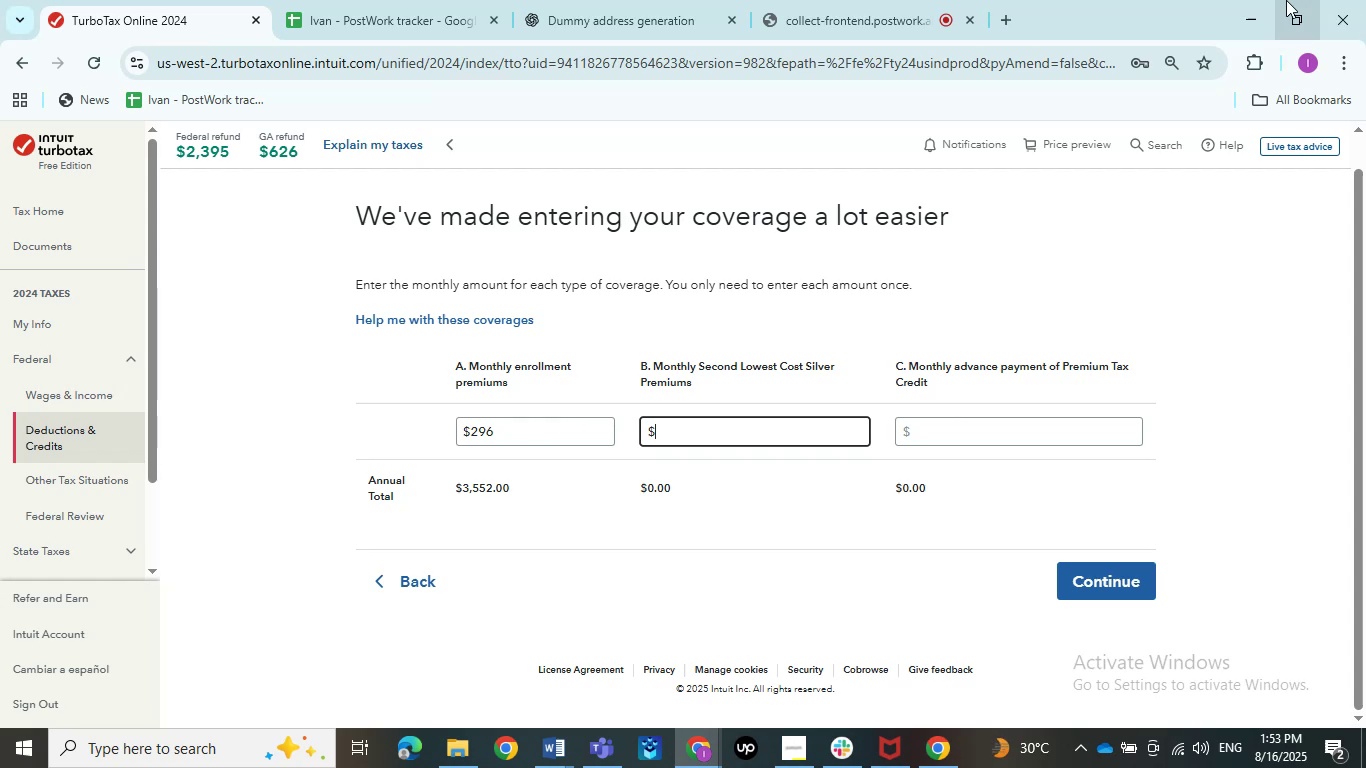 
wait(11.02)
 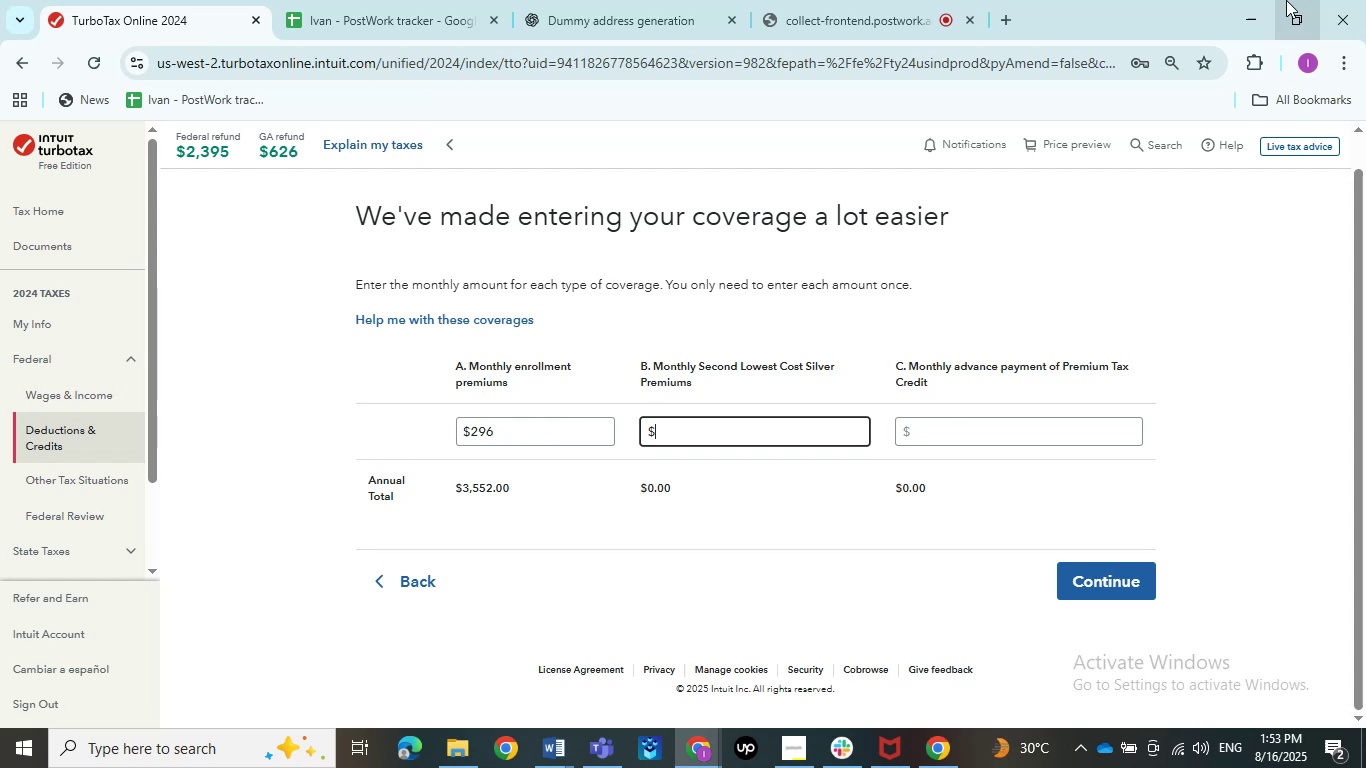 
key(Numpad3)
 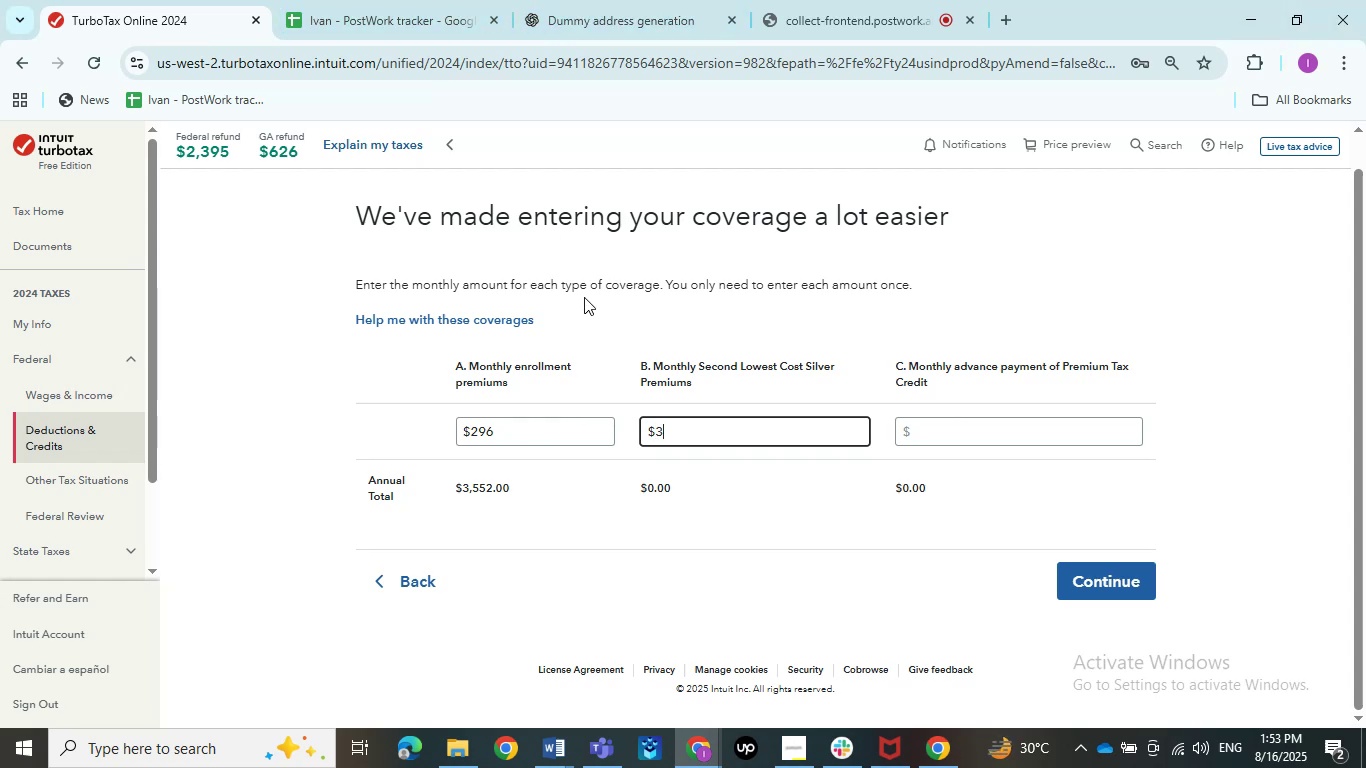 
key(Numpad0)
 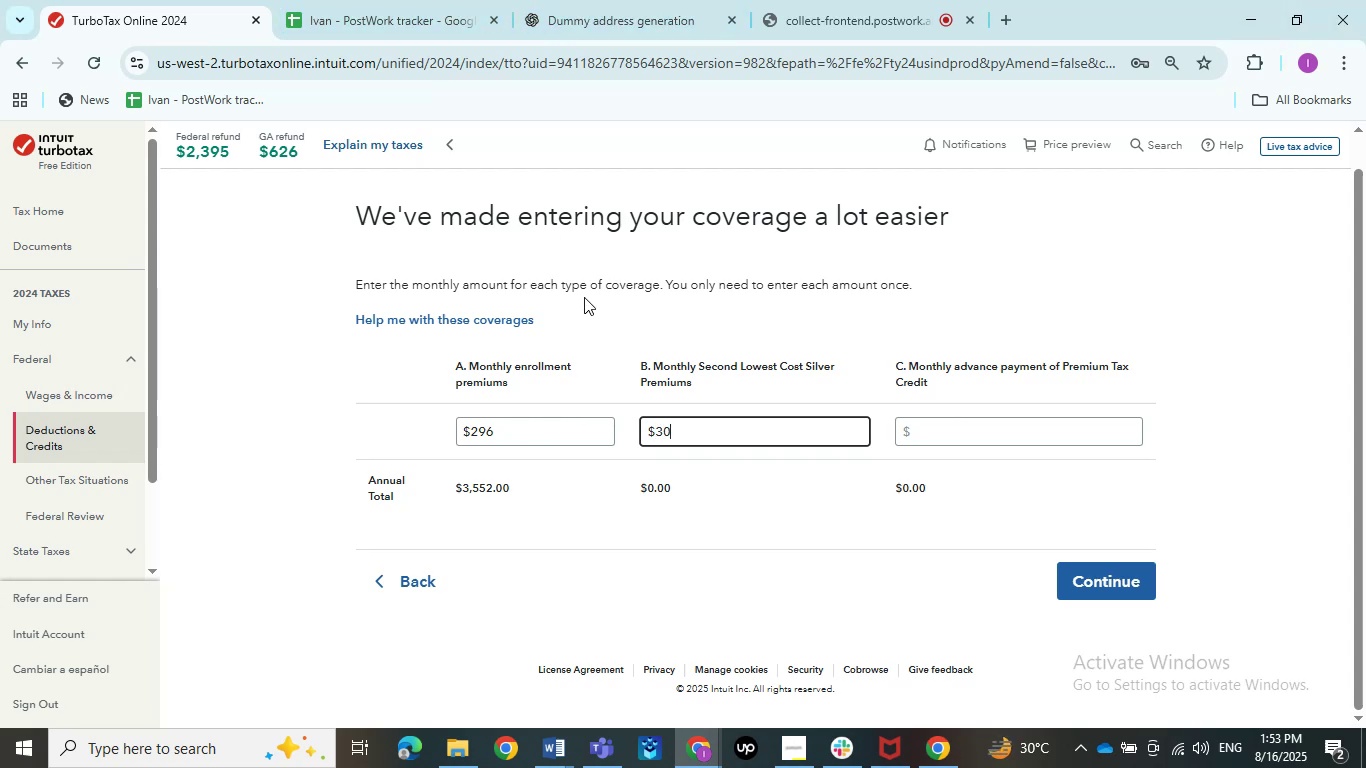 
key(Numpad8)
 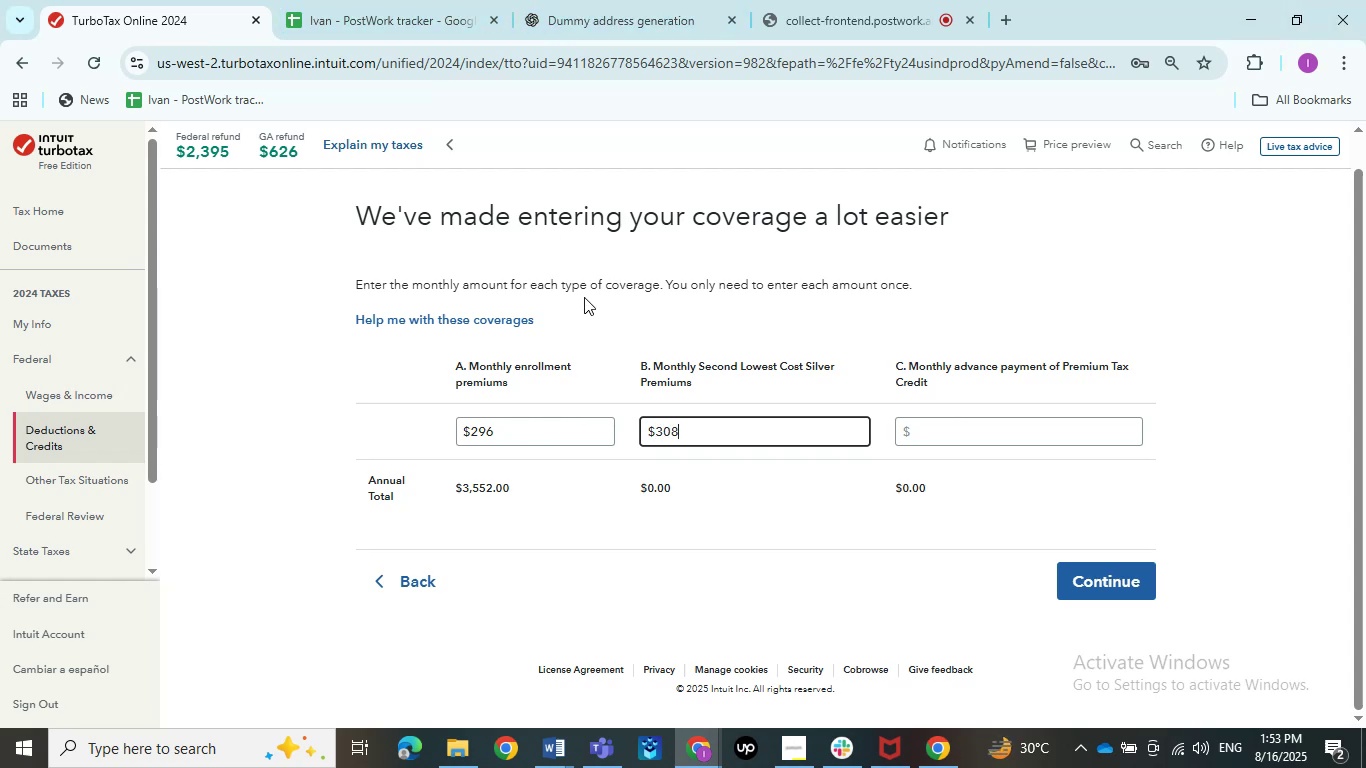 
key(NumpadDecimal)
 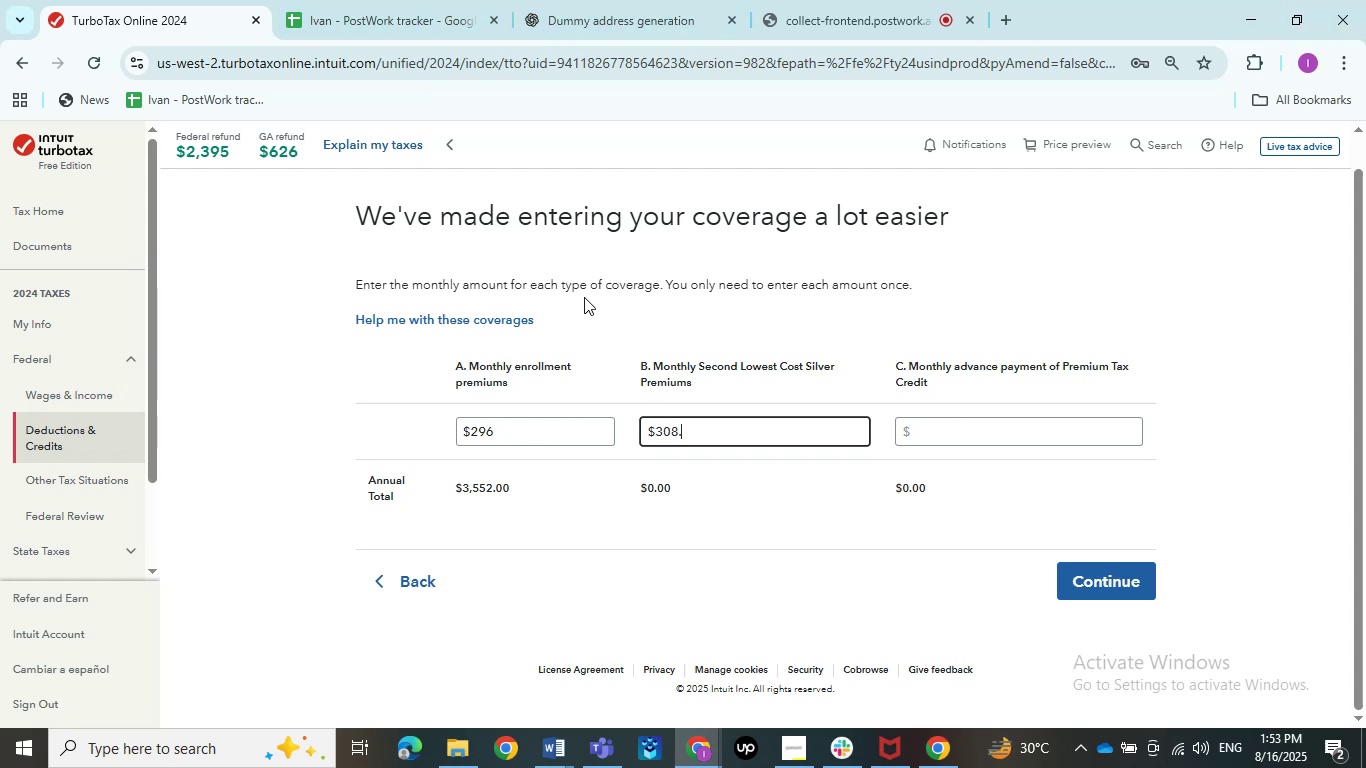 
key(Numpad3)
 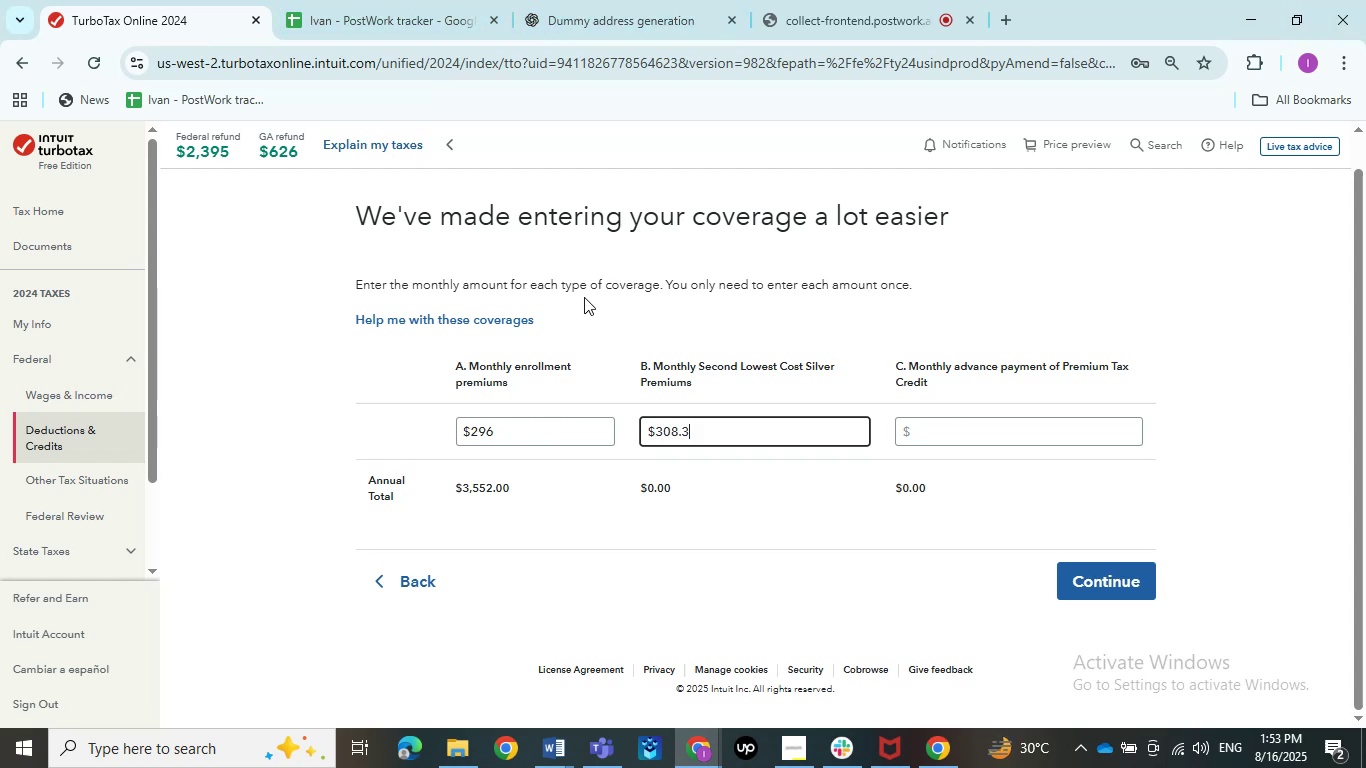 
key(Numpad3)
 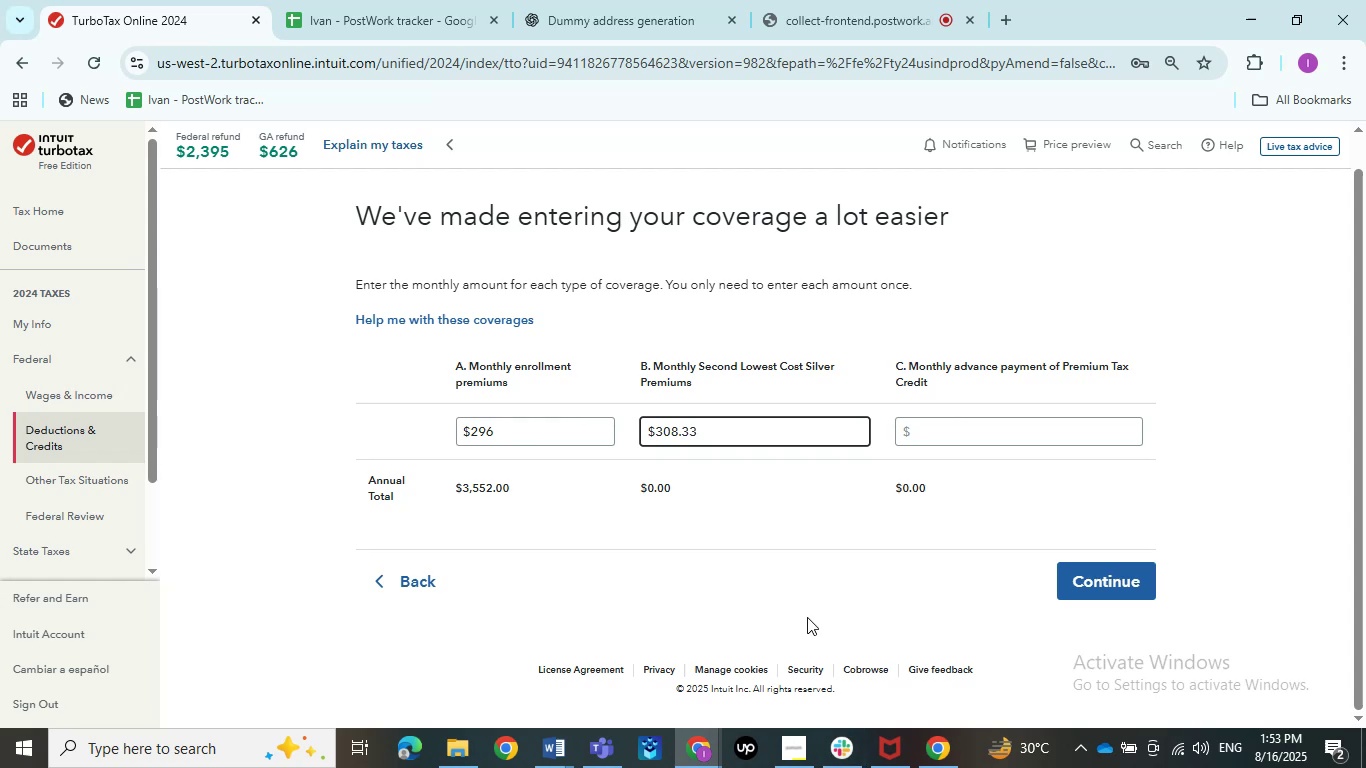 
left_click([806, 617])
 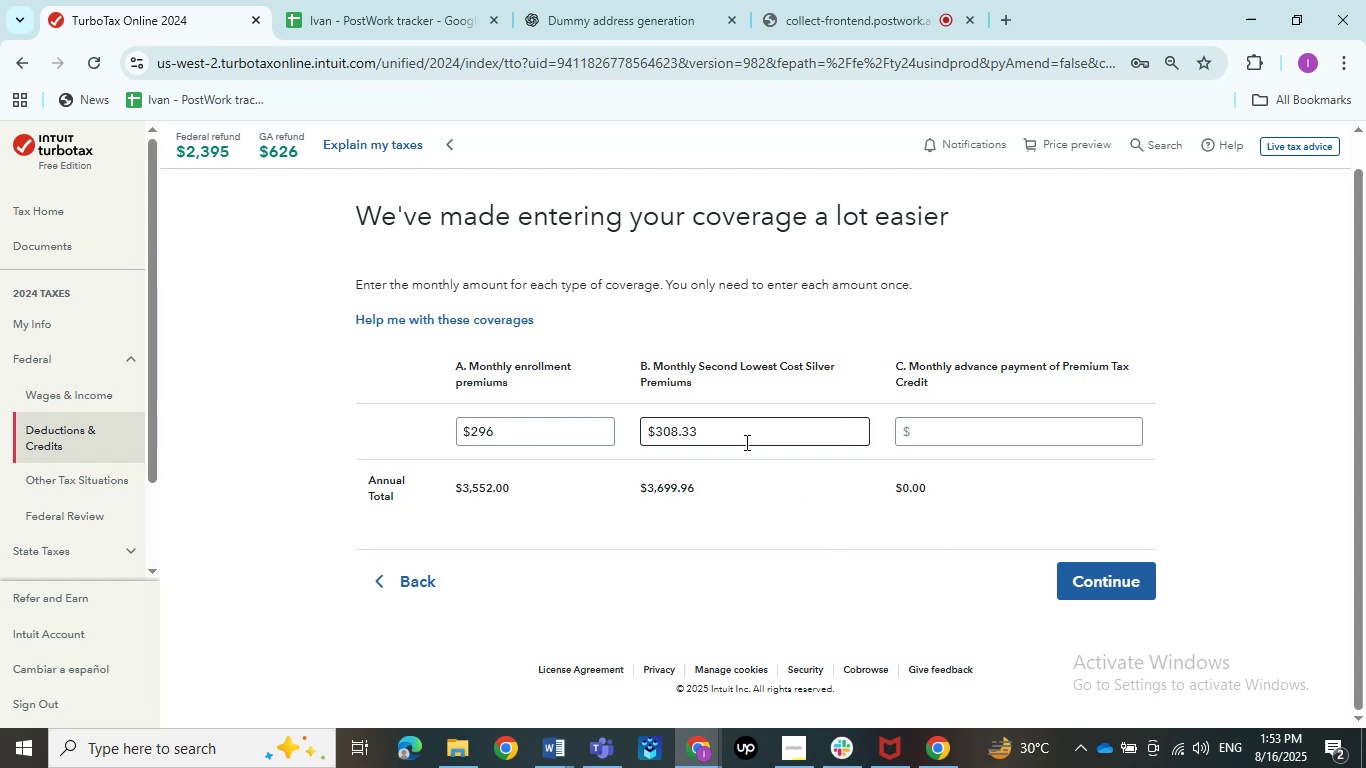 
left_click([745, 442])
 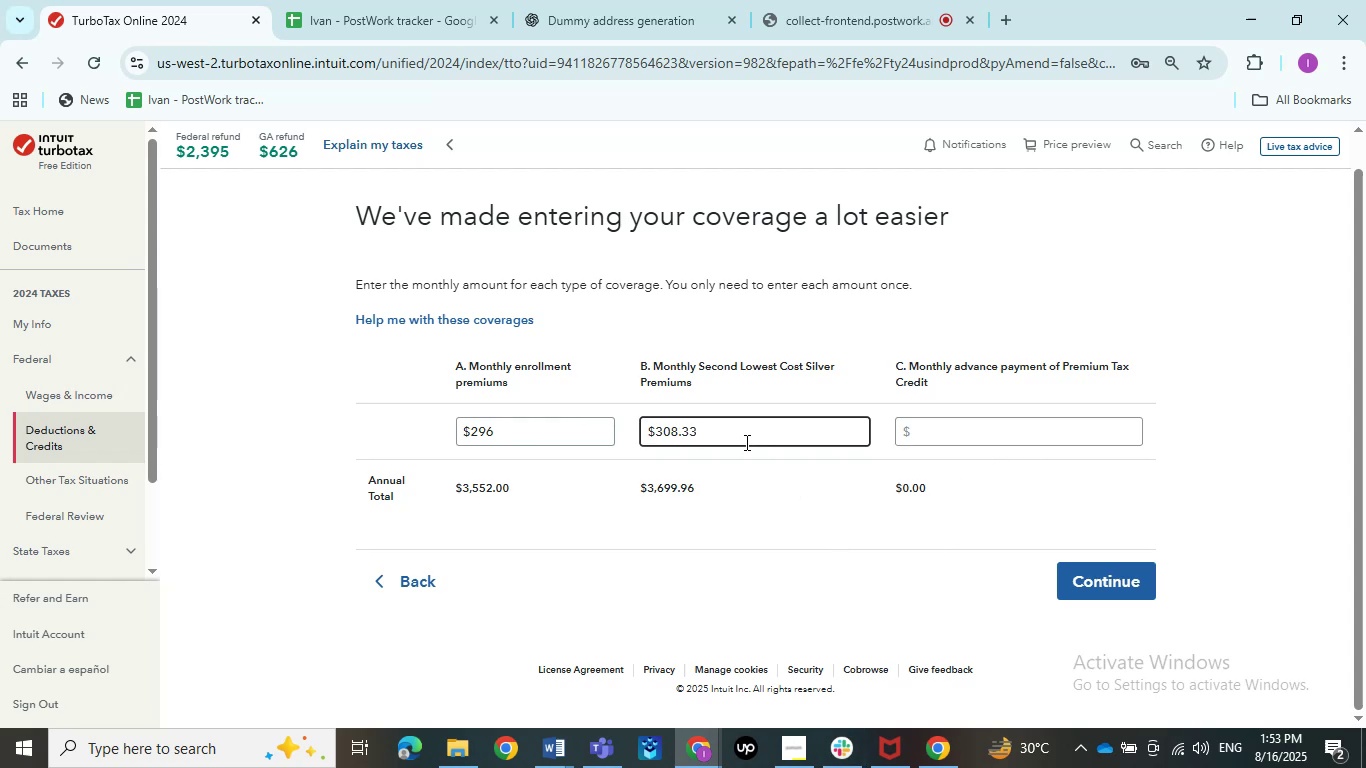 
key(Numpad3)
 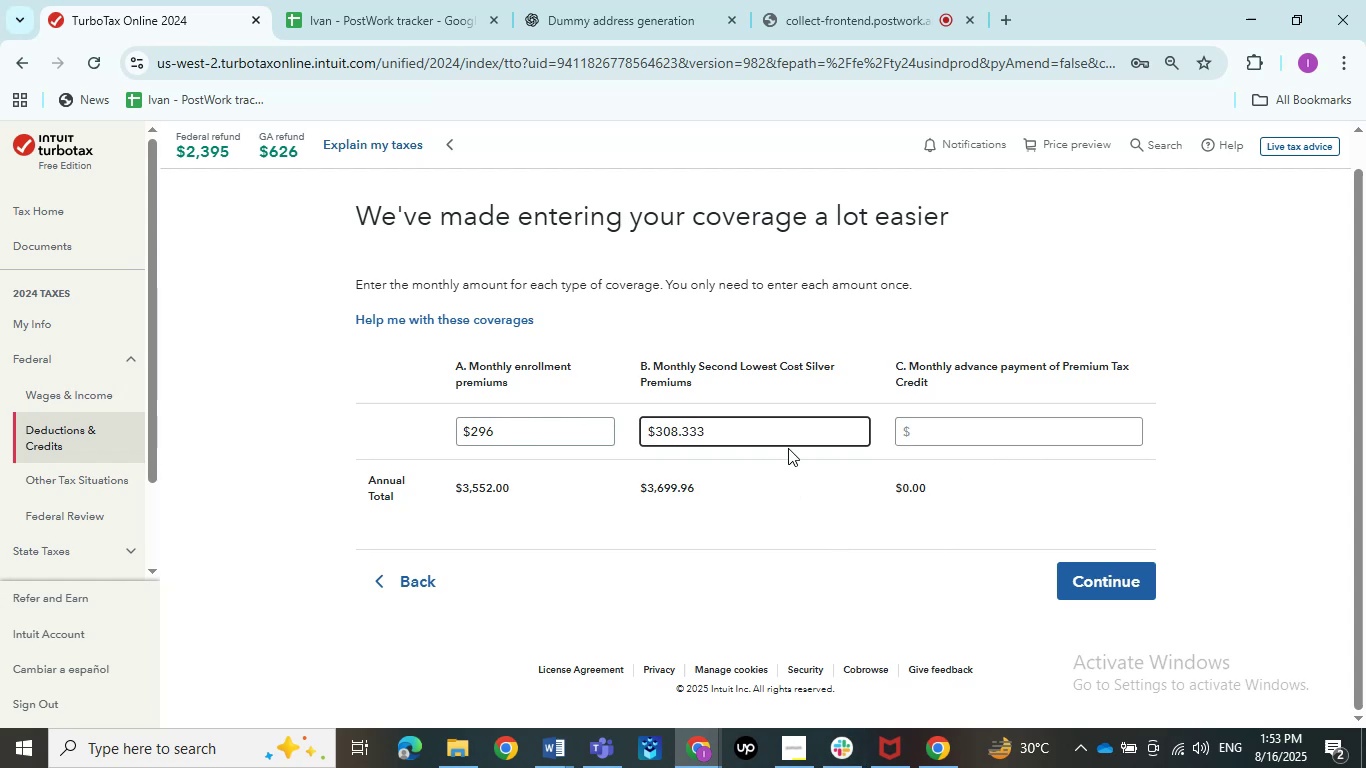 
left_click([783, 477])
 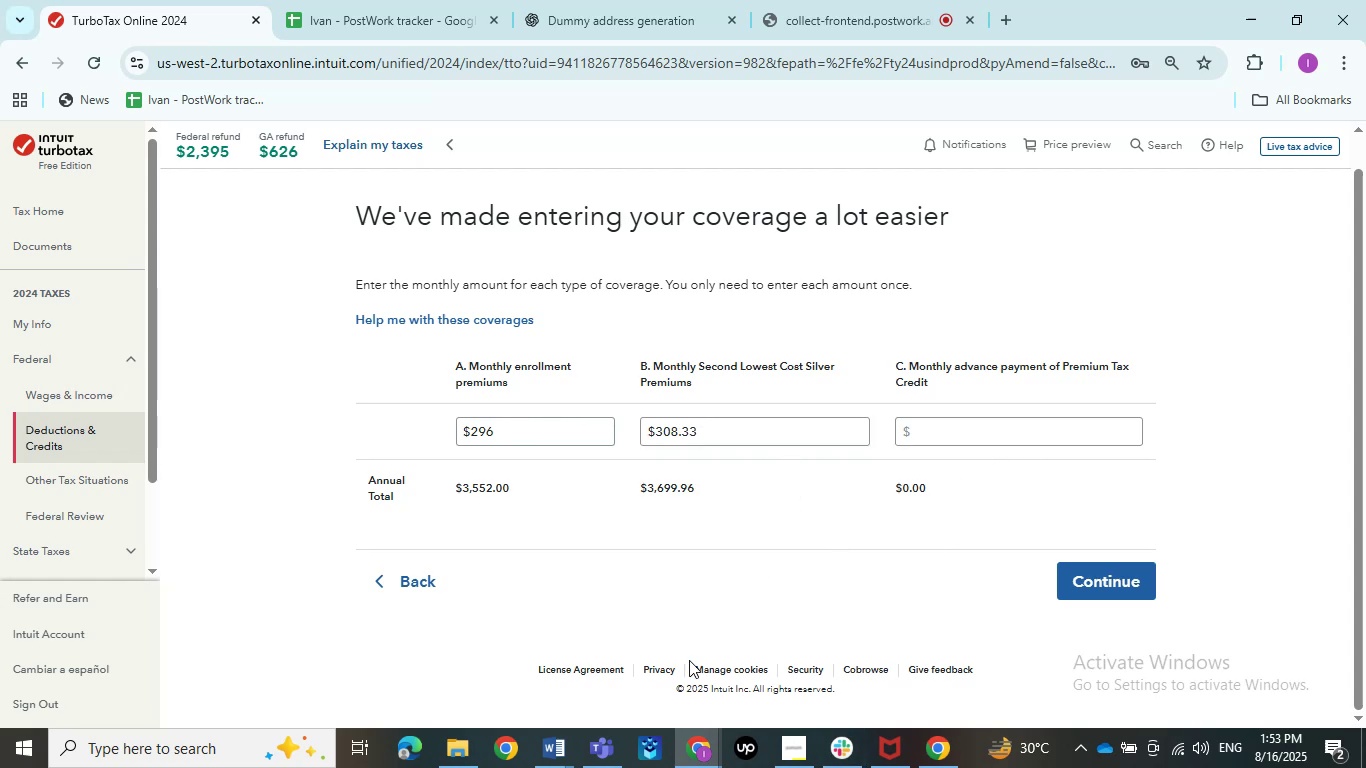 
left_click([746, 428])
 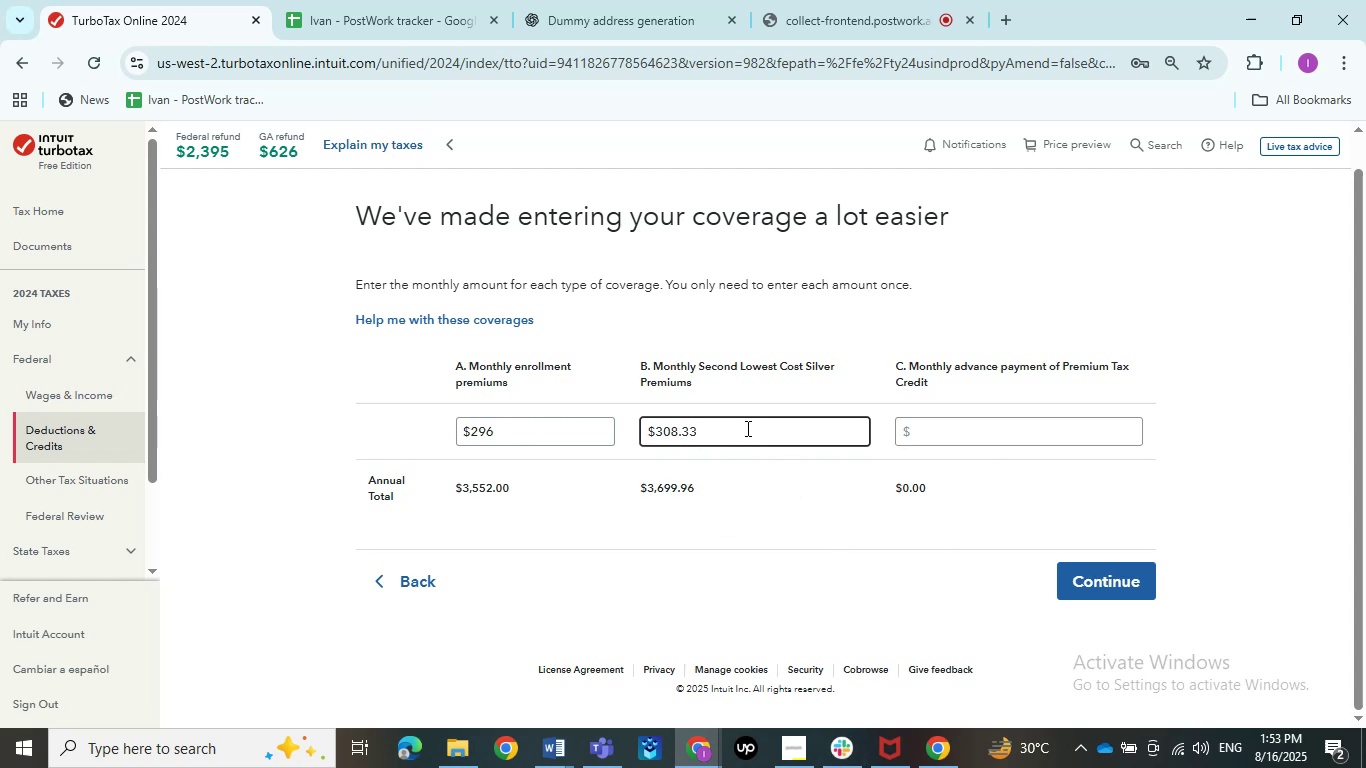 
key(Backspace)
 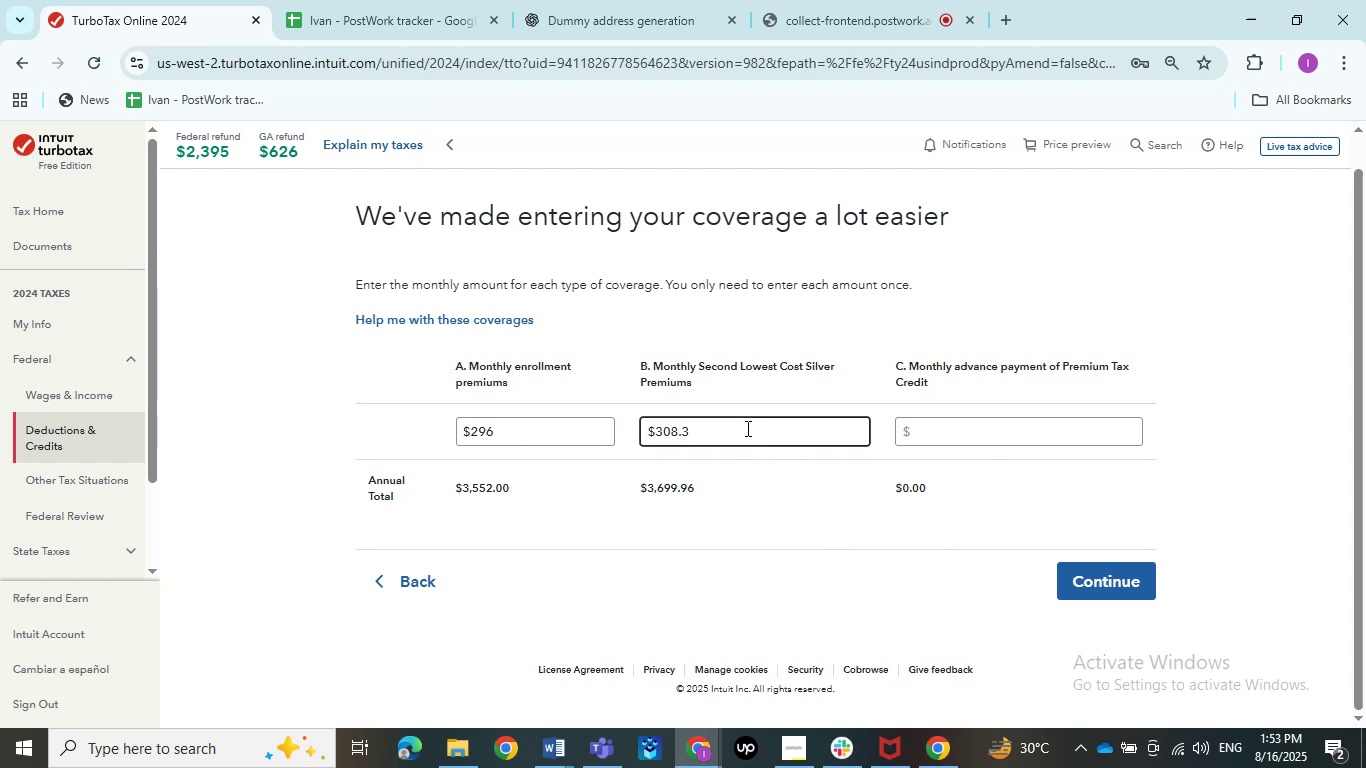 
key(Backspace)
 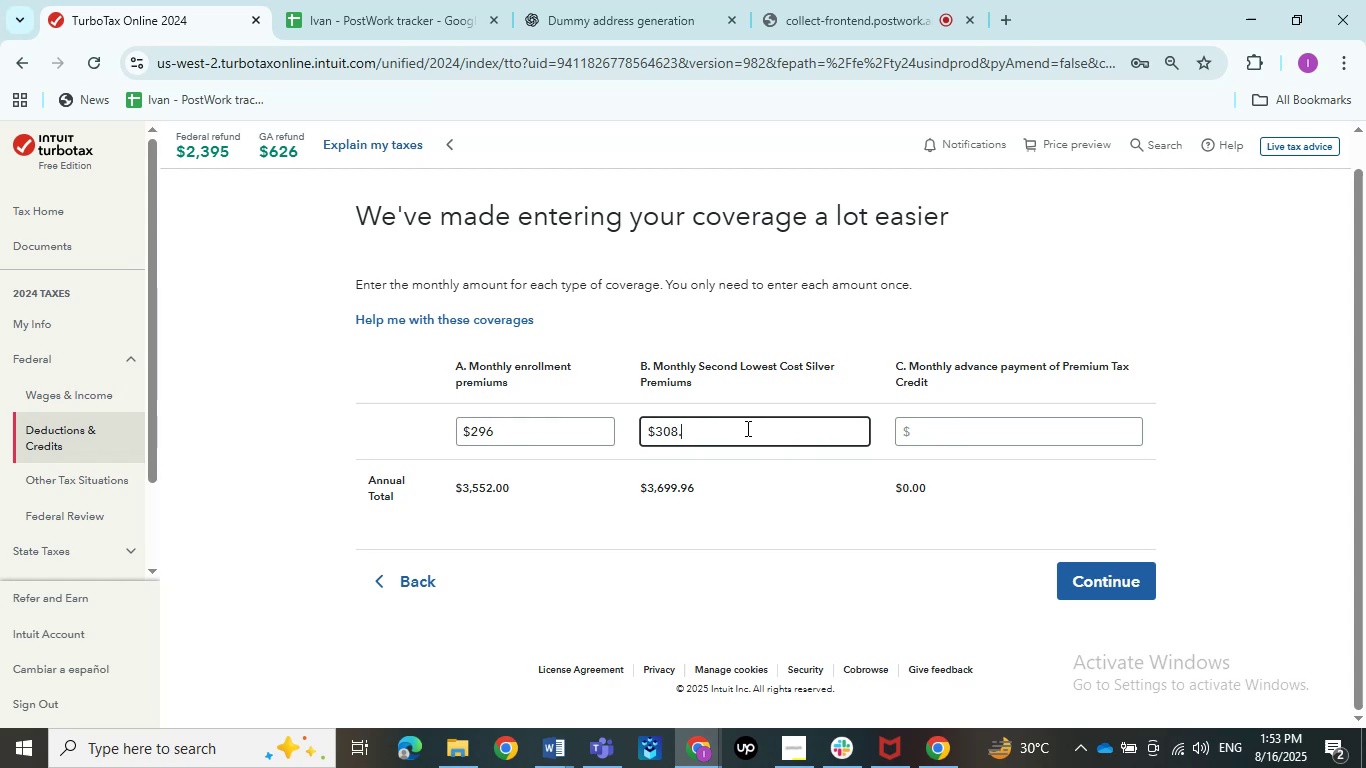 
key(Numpad4)
 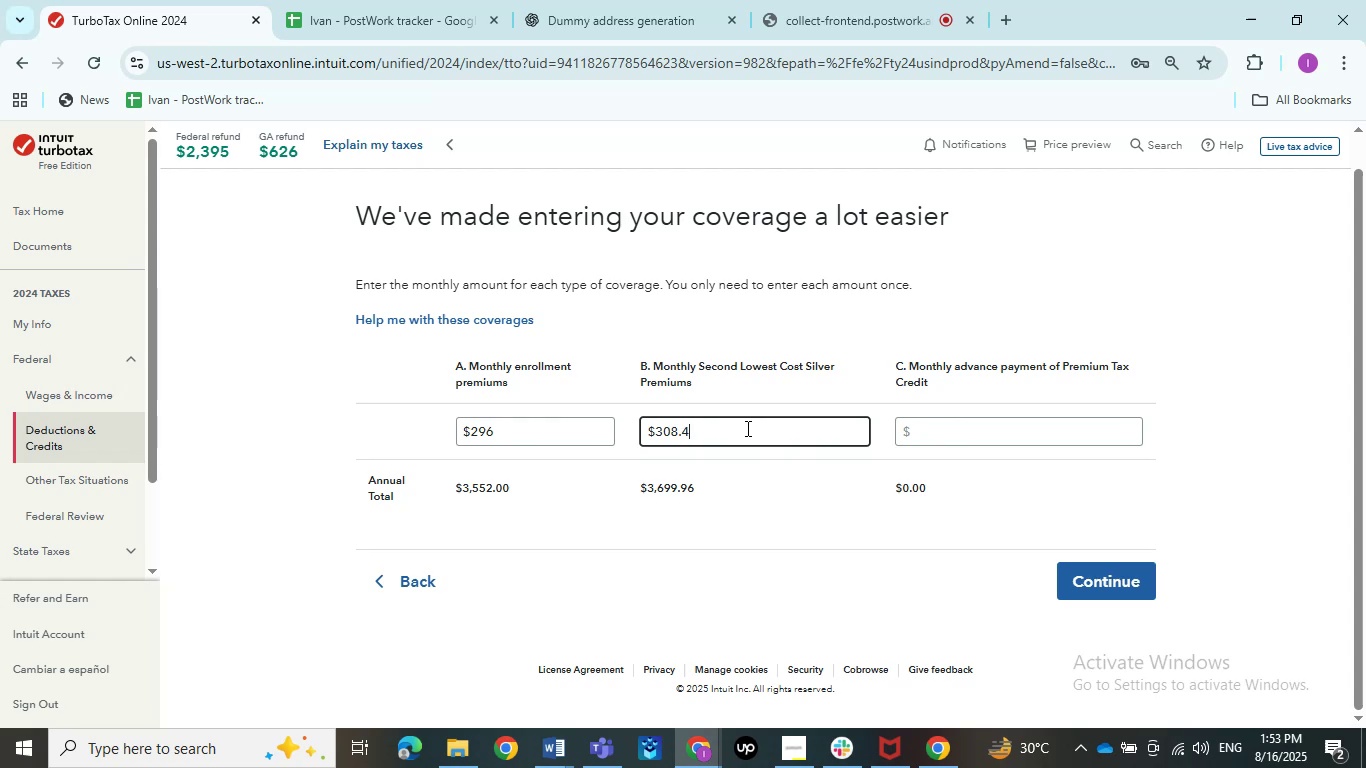 
left_click([760, 505])
 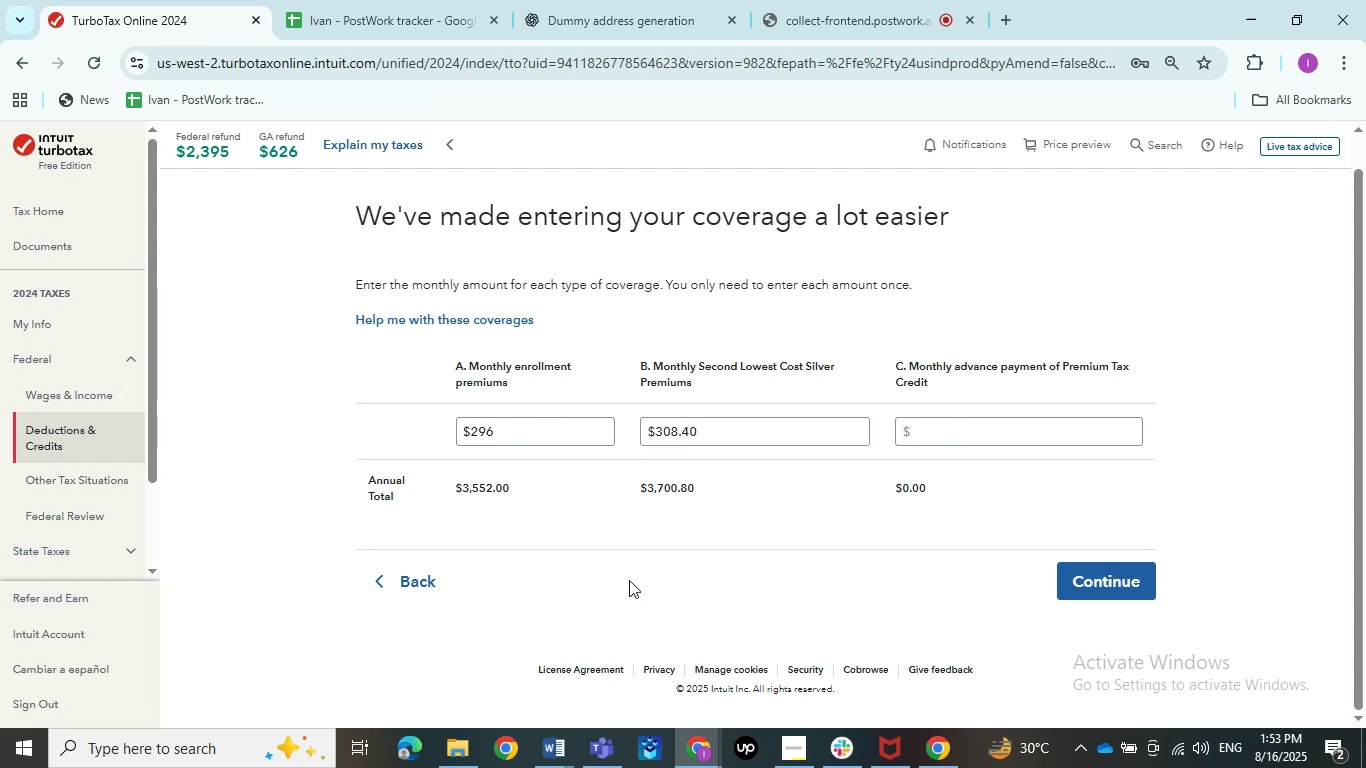 
left_click([351, 0])
 